 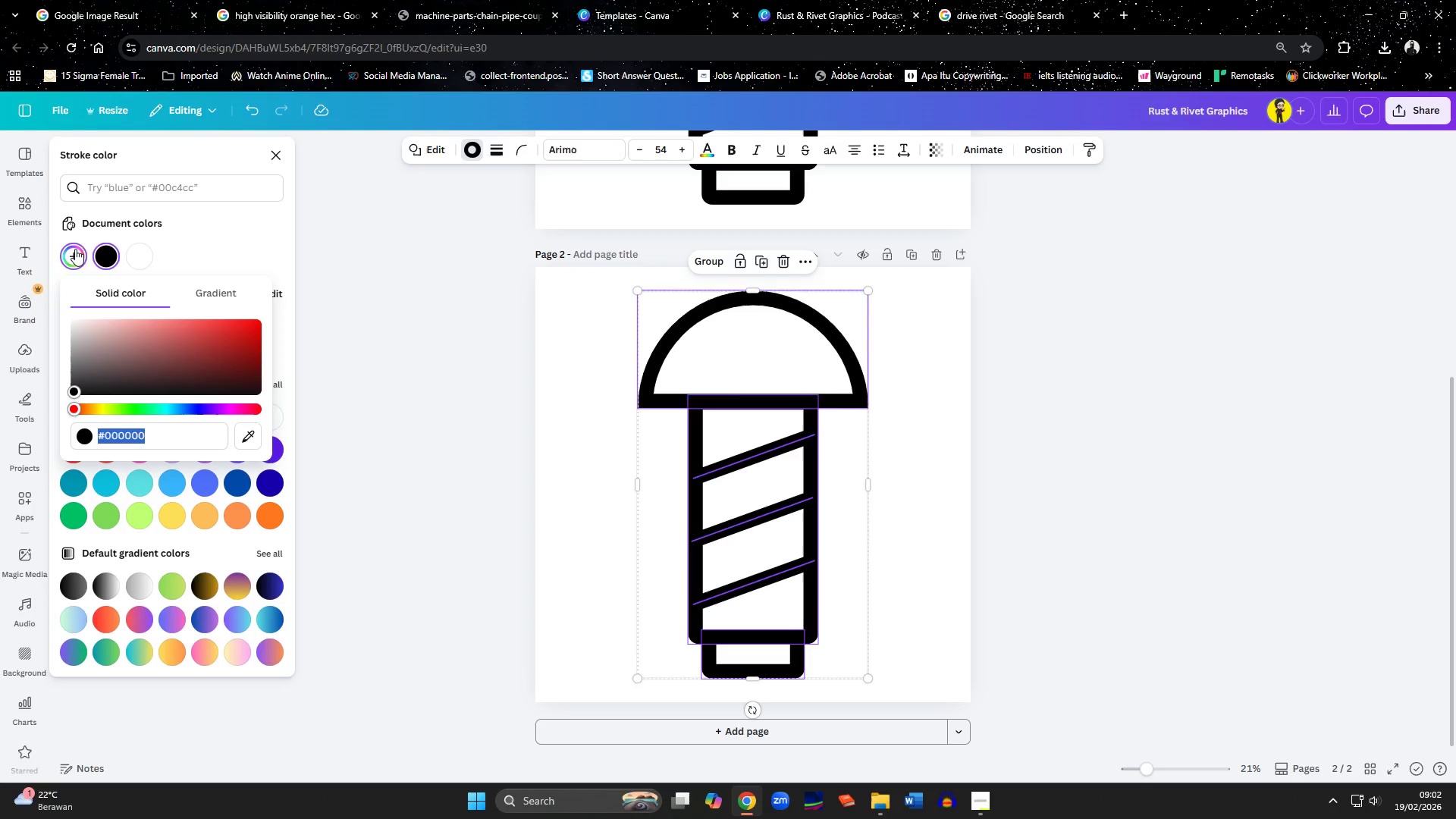 
key(Control+V)
 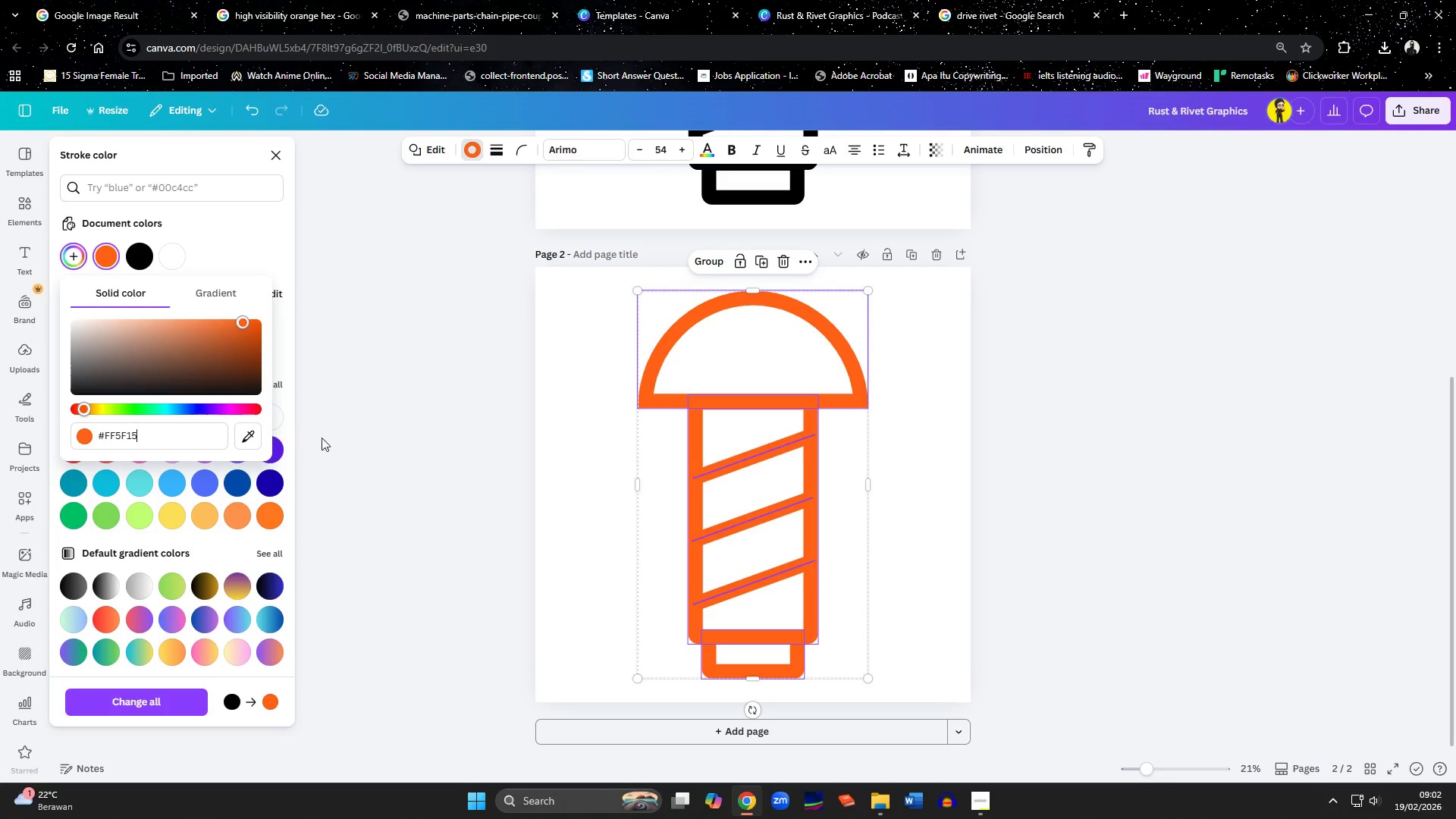 
left_click([587, 527])
 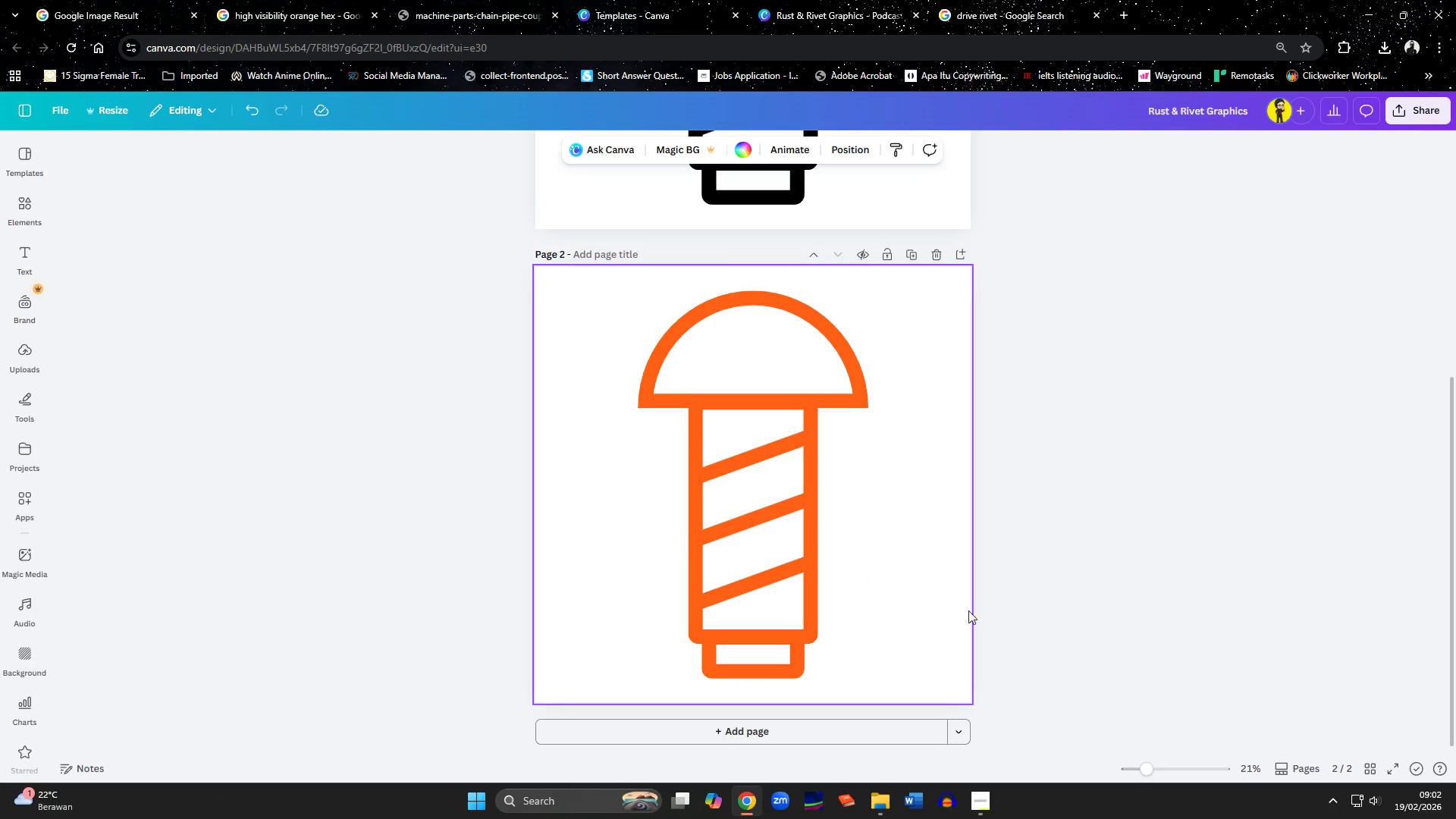 
left_click([1078, 584])
 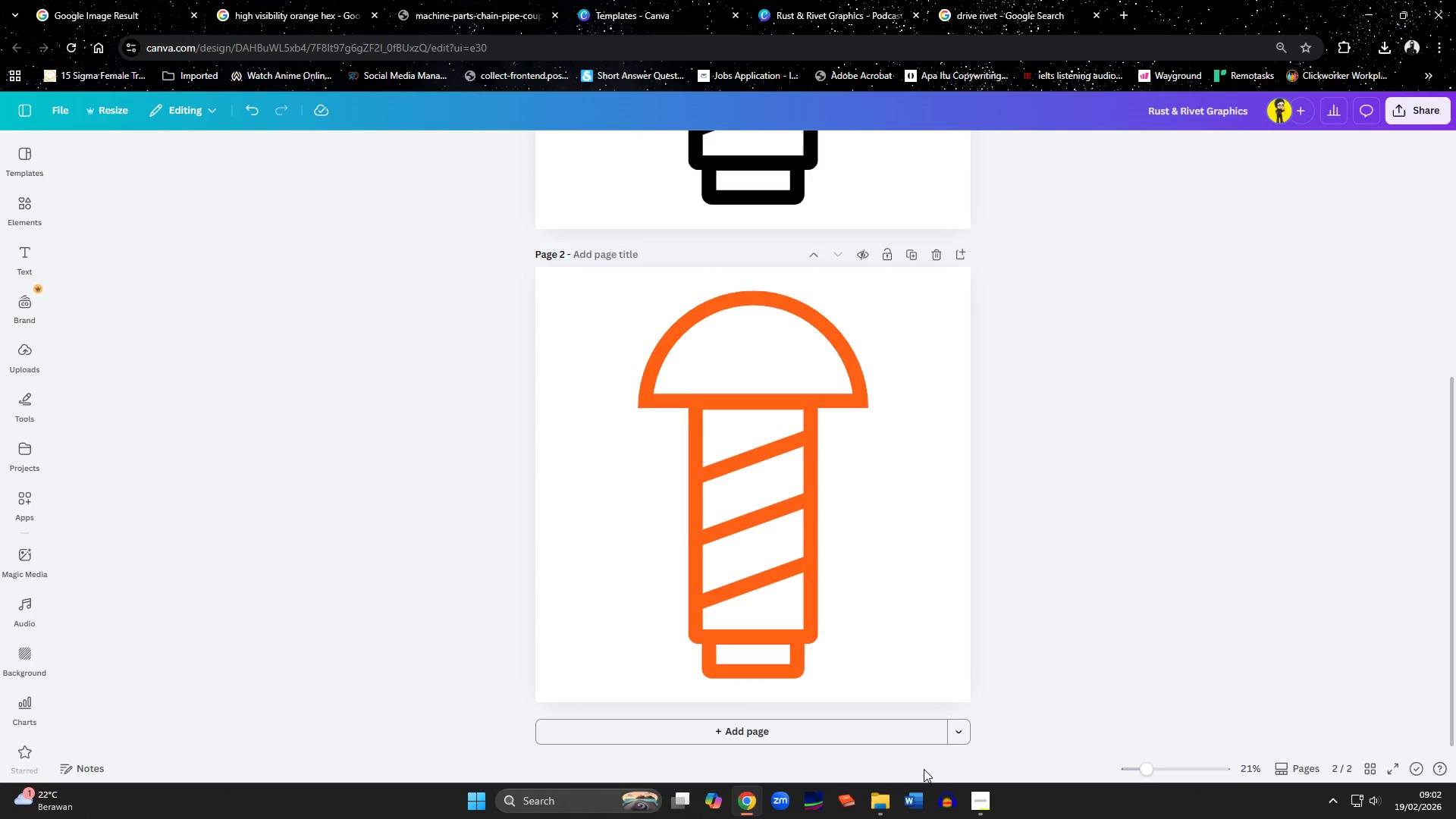 
left_click([982, 810])
 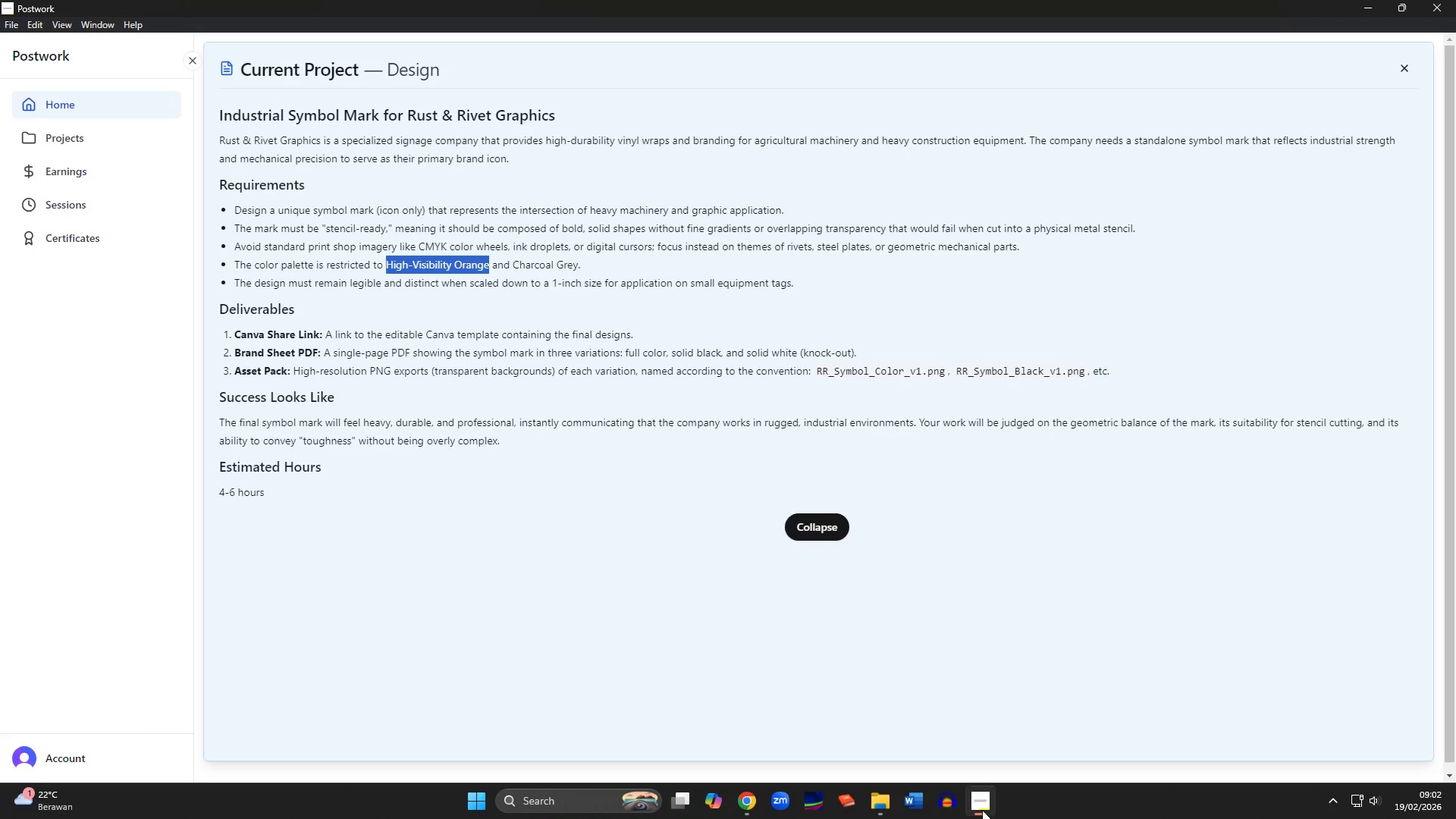 
wait(9.45)
 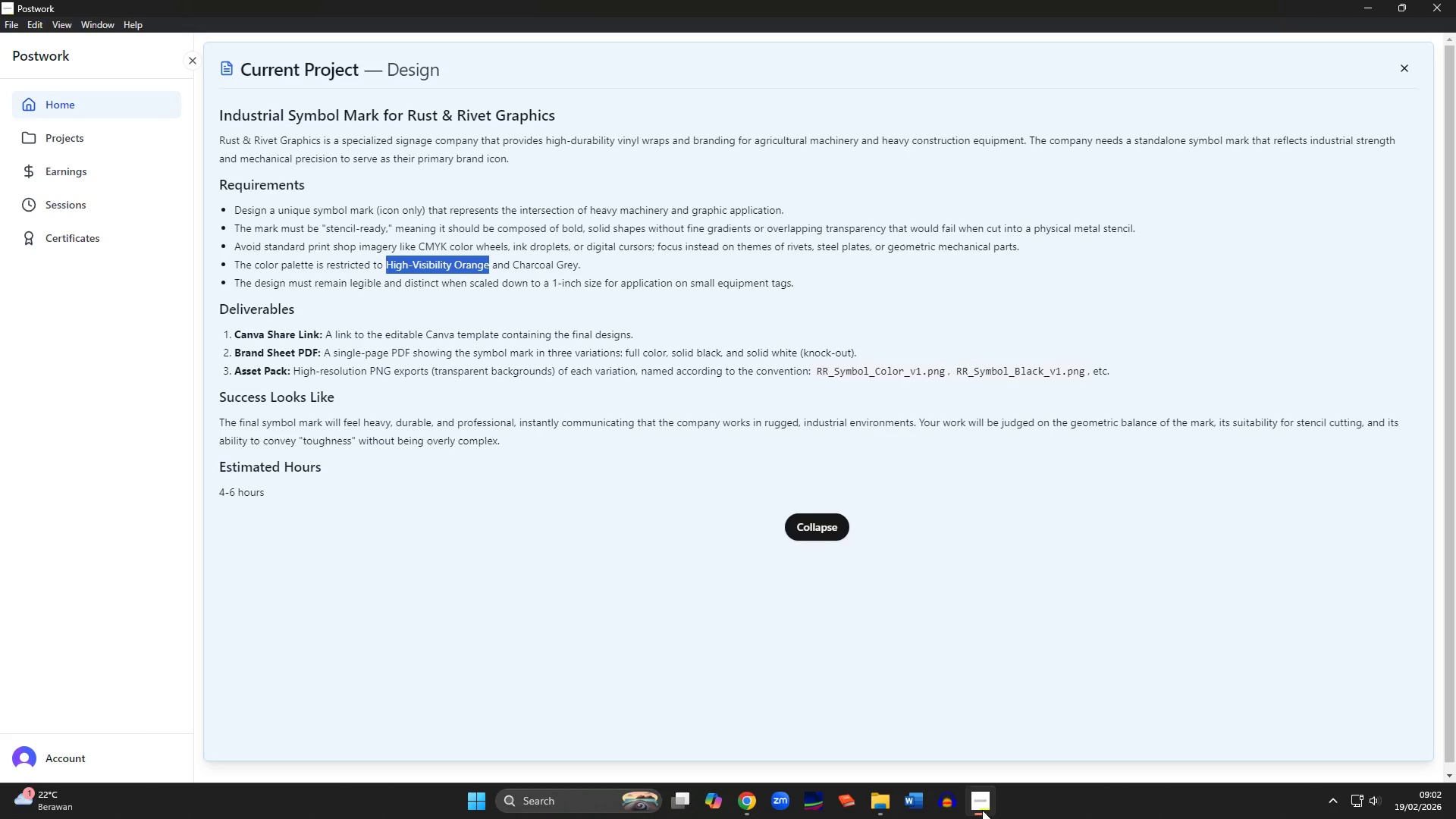 
left_click([752, 792])
 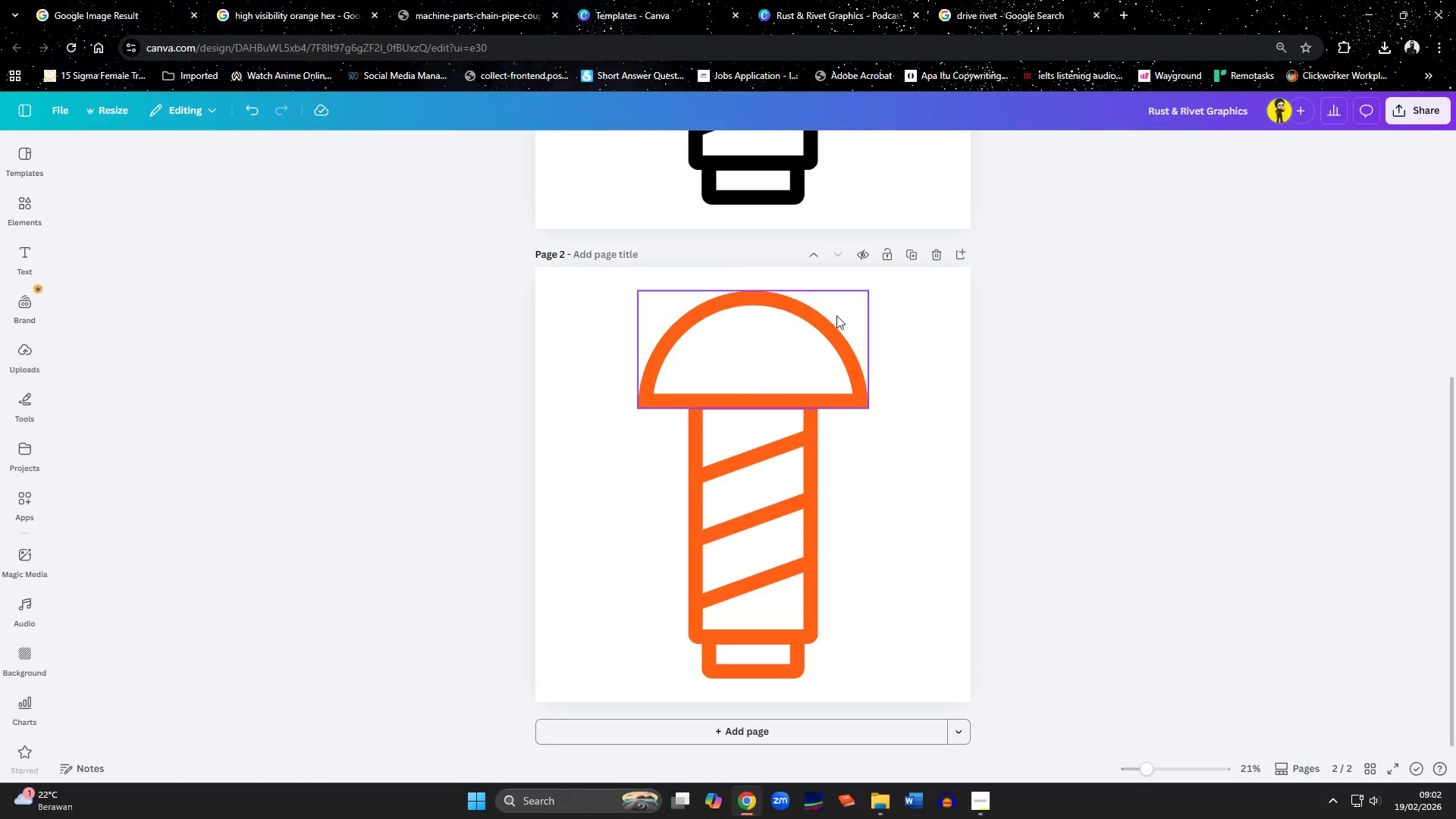 
left_click([919, 258])
 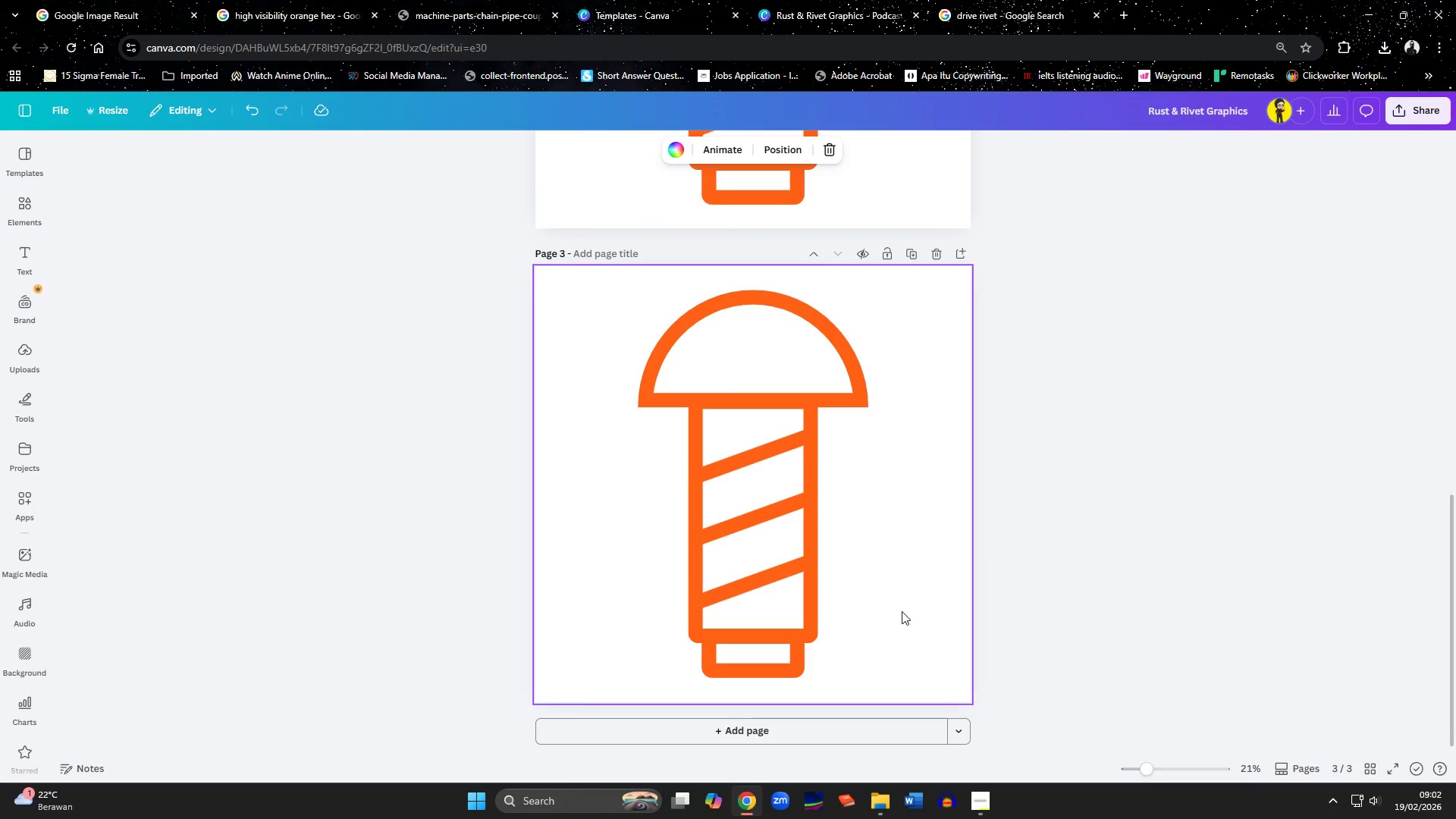 
left_click([858, 607])
 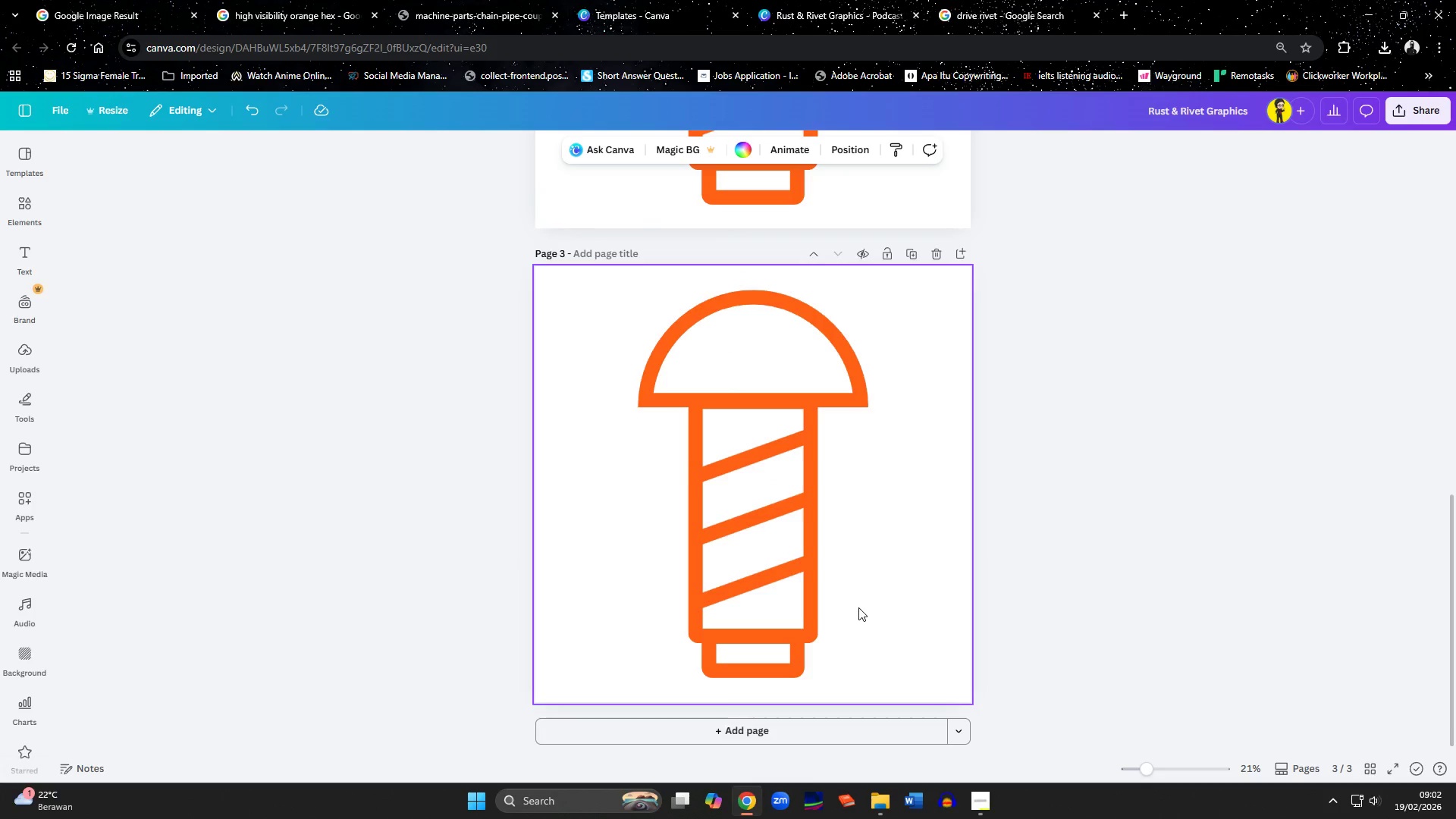 
key(Control+A)
 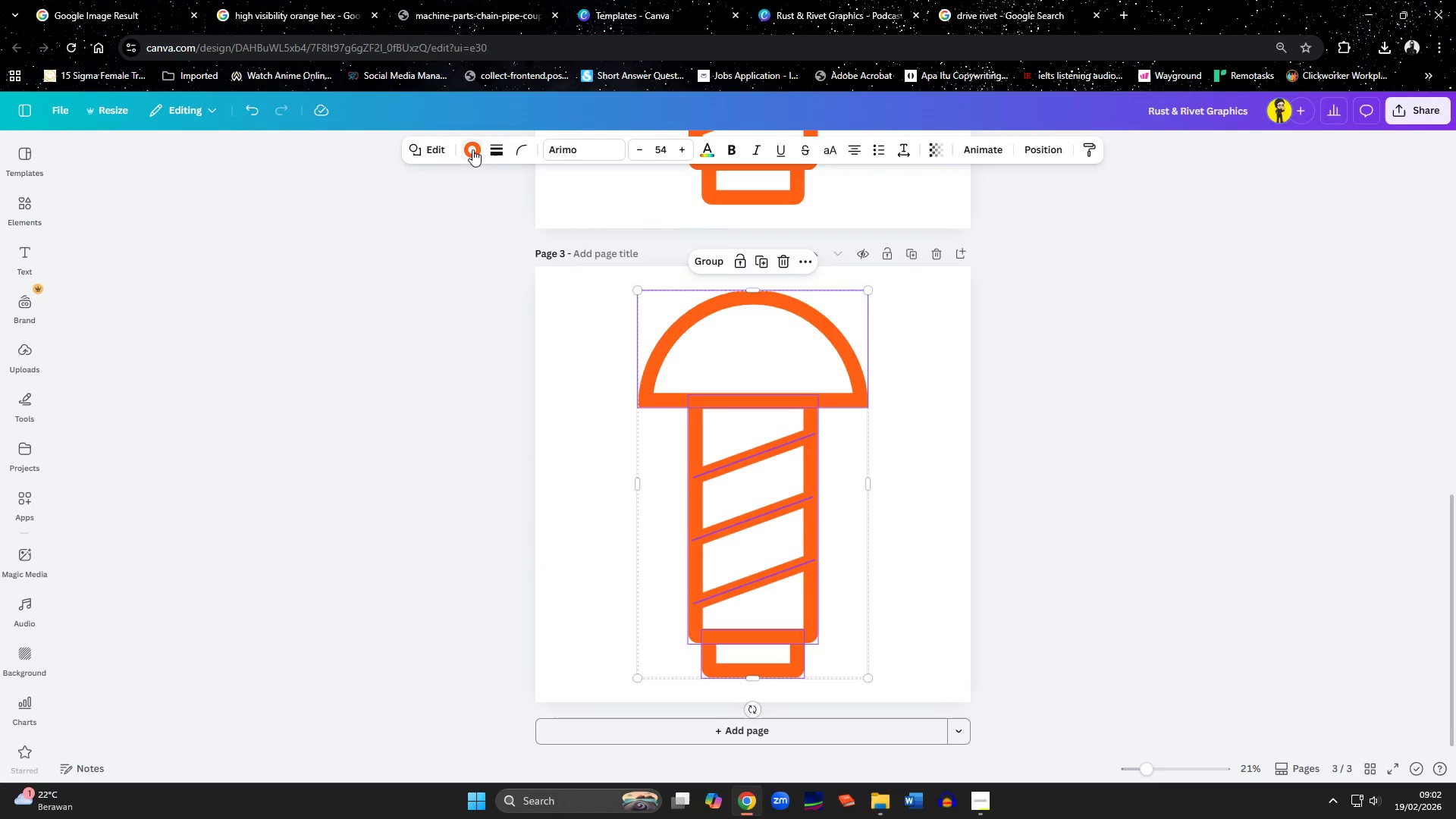 
left_click([472, 149])
 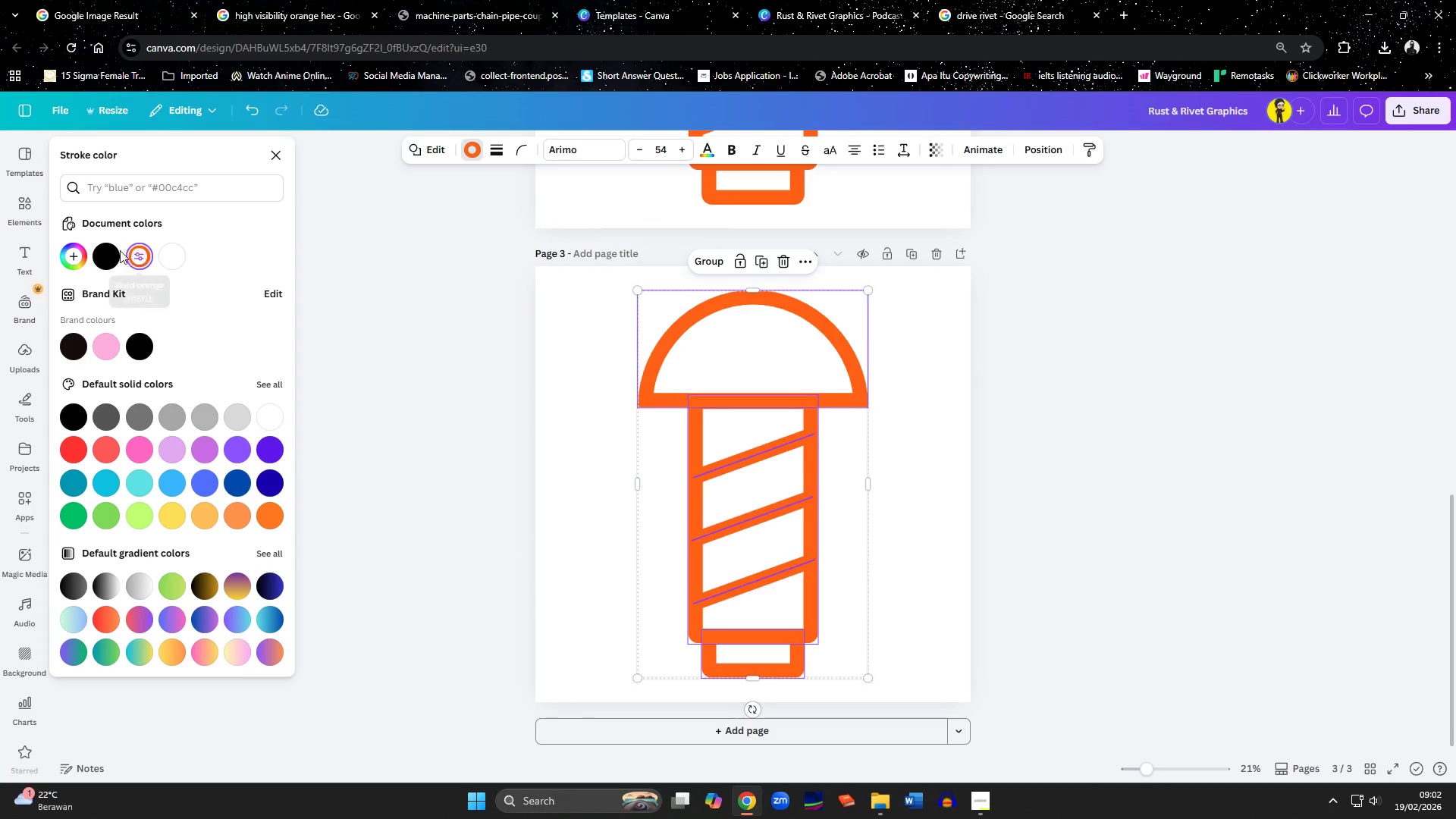 
left_click([110, 249])
 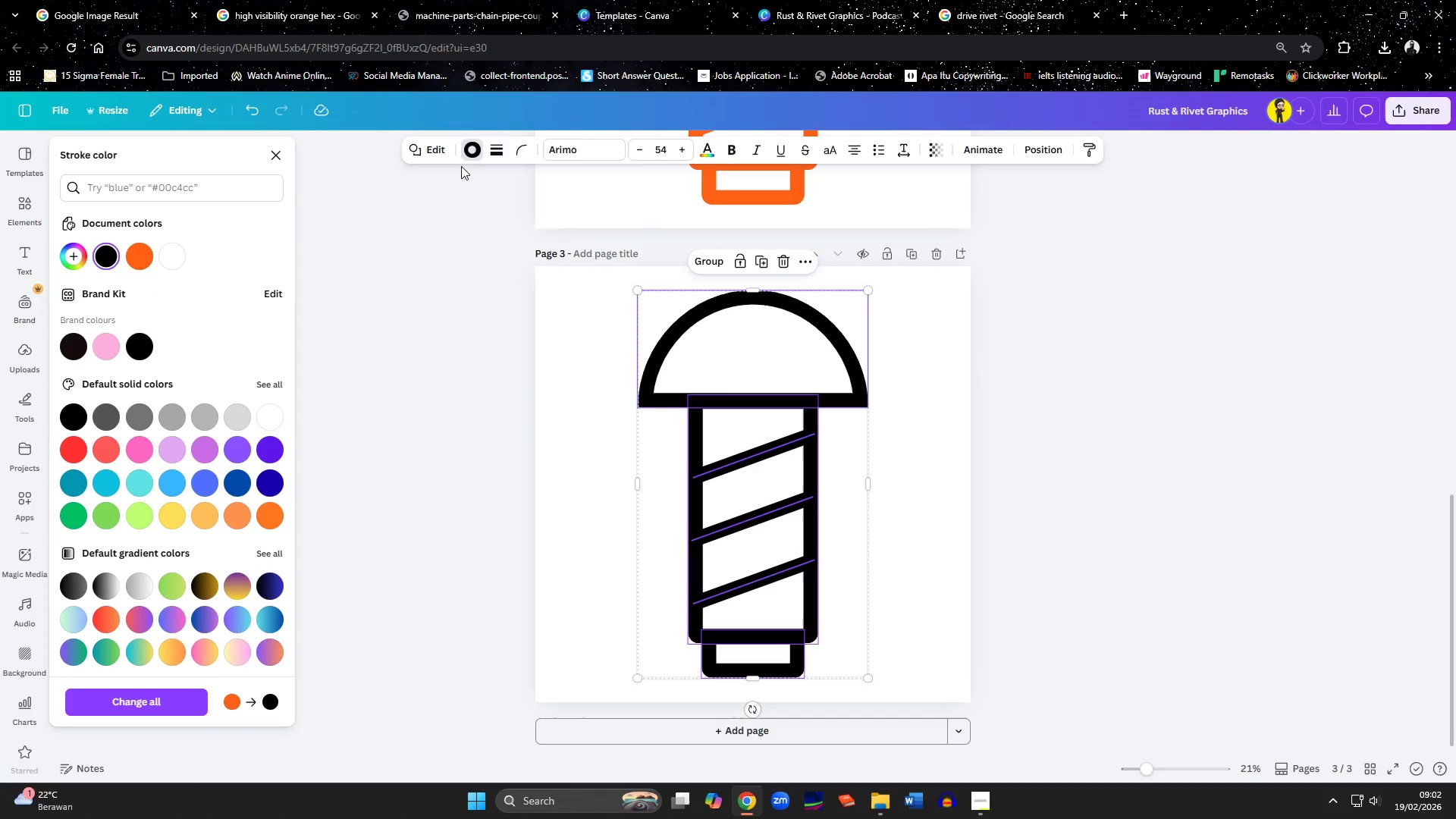 
left_click([494, 152])
 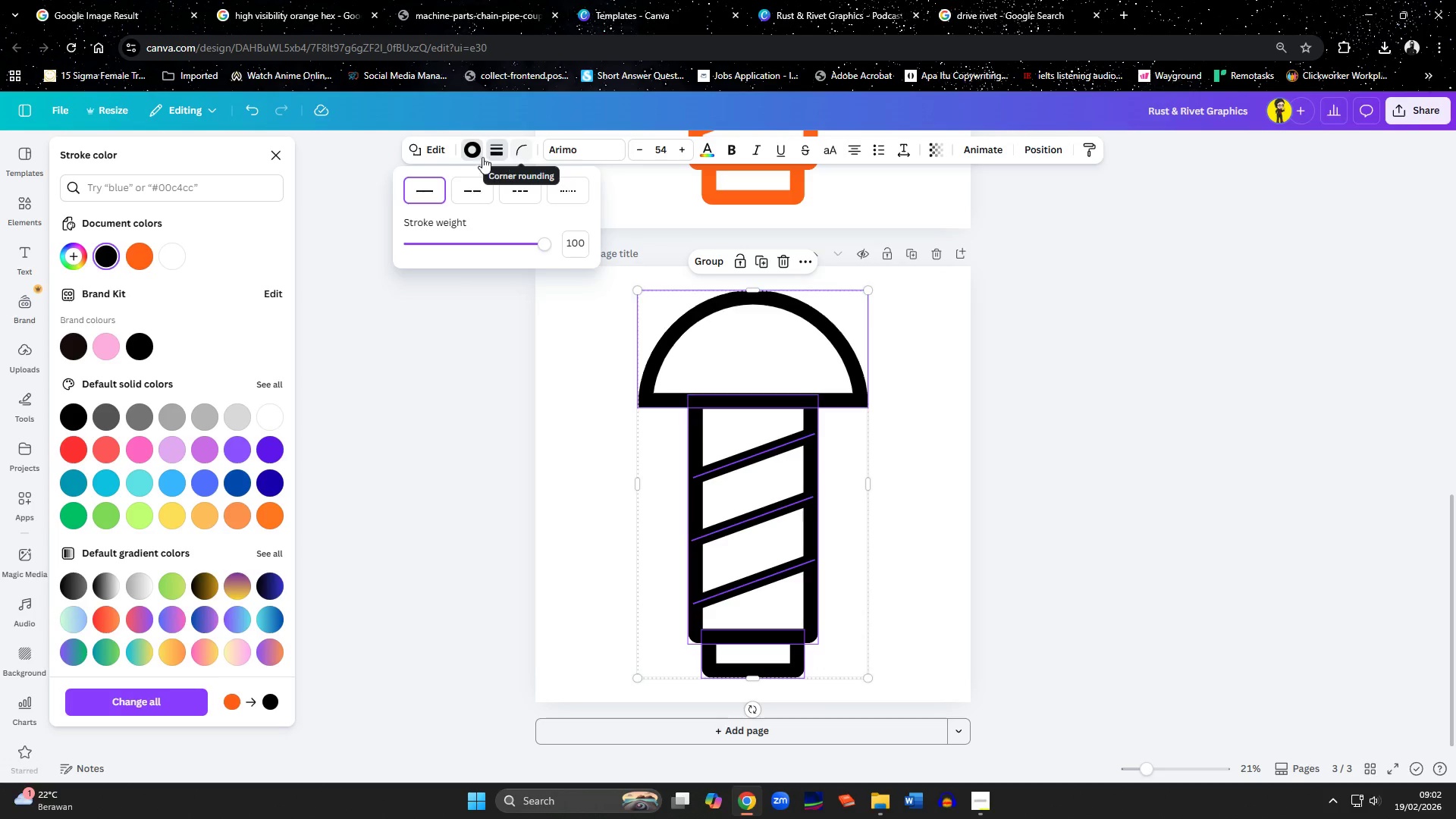 
left_click([428, 157])
 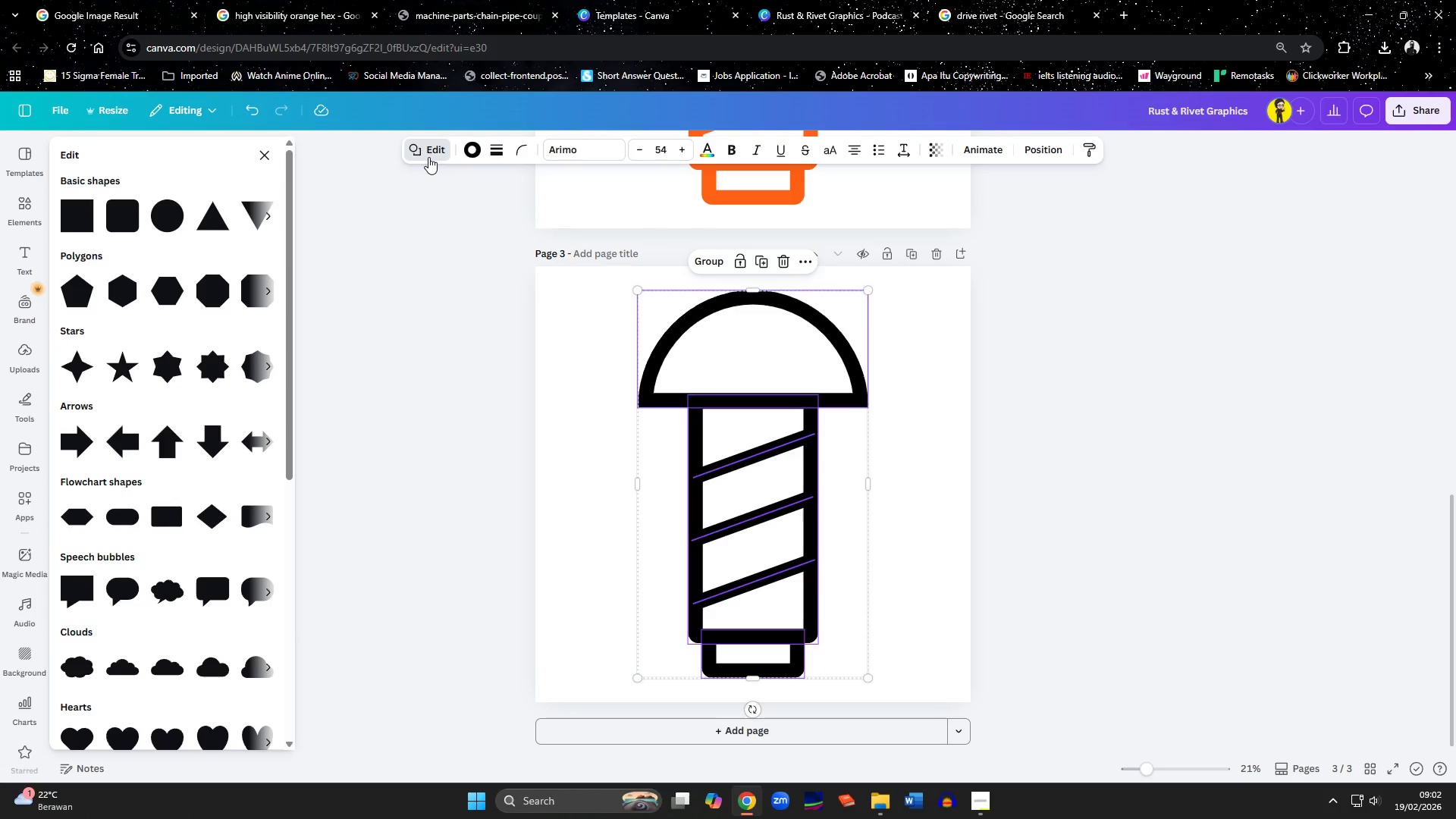 
left_click([428, 157])
 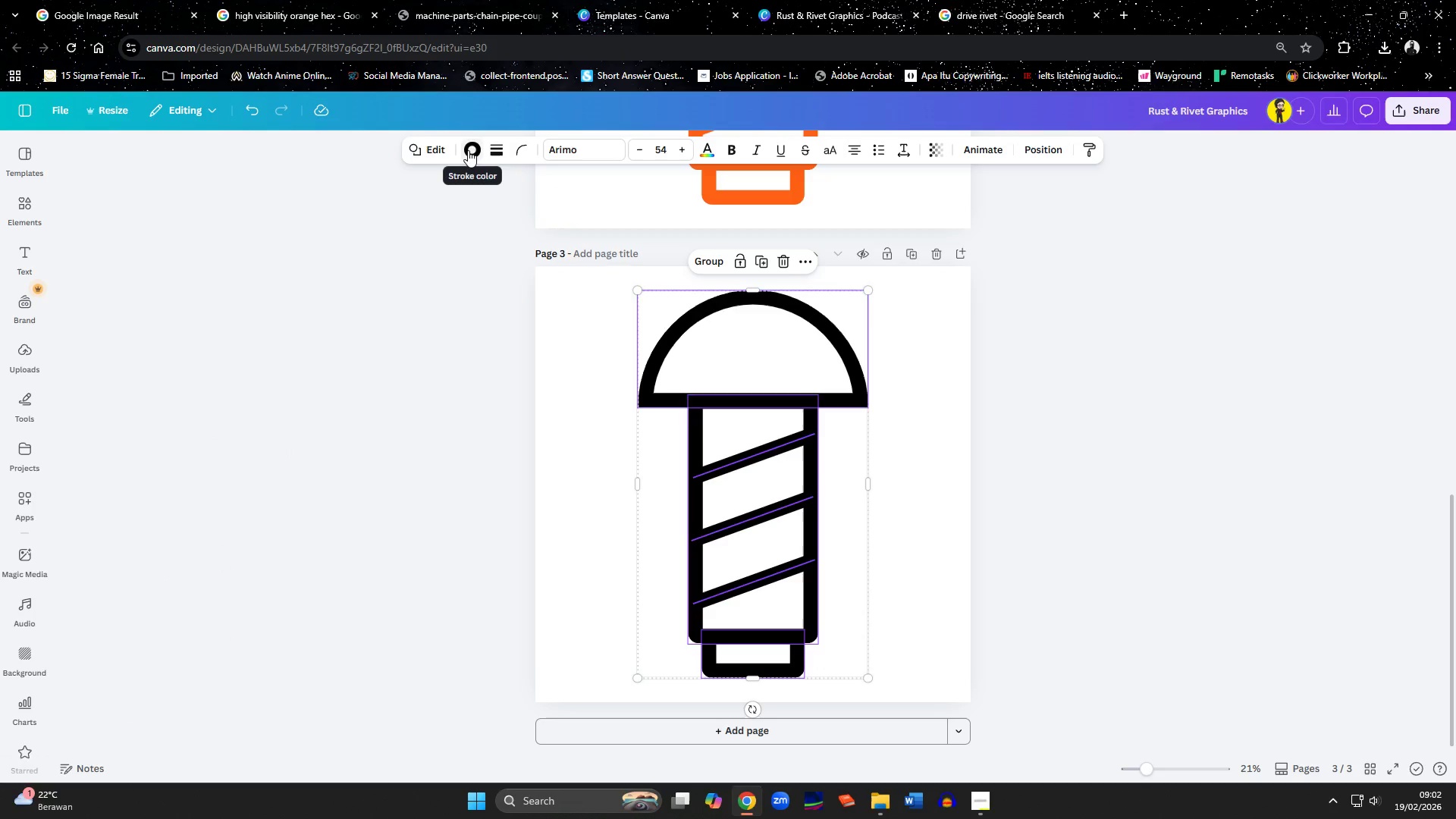 
left_click([468, 150])
 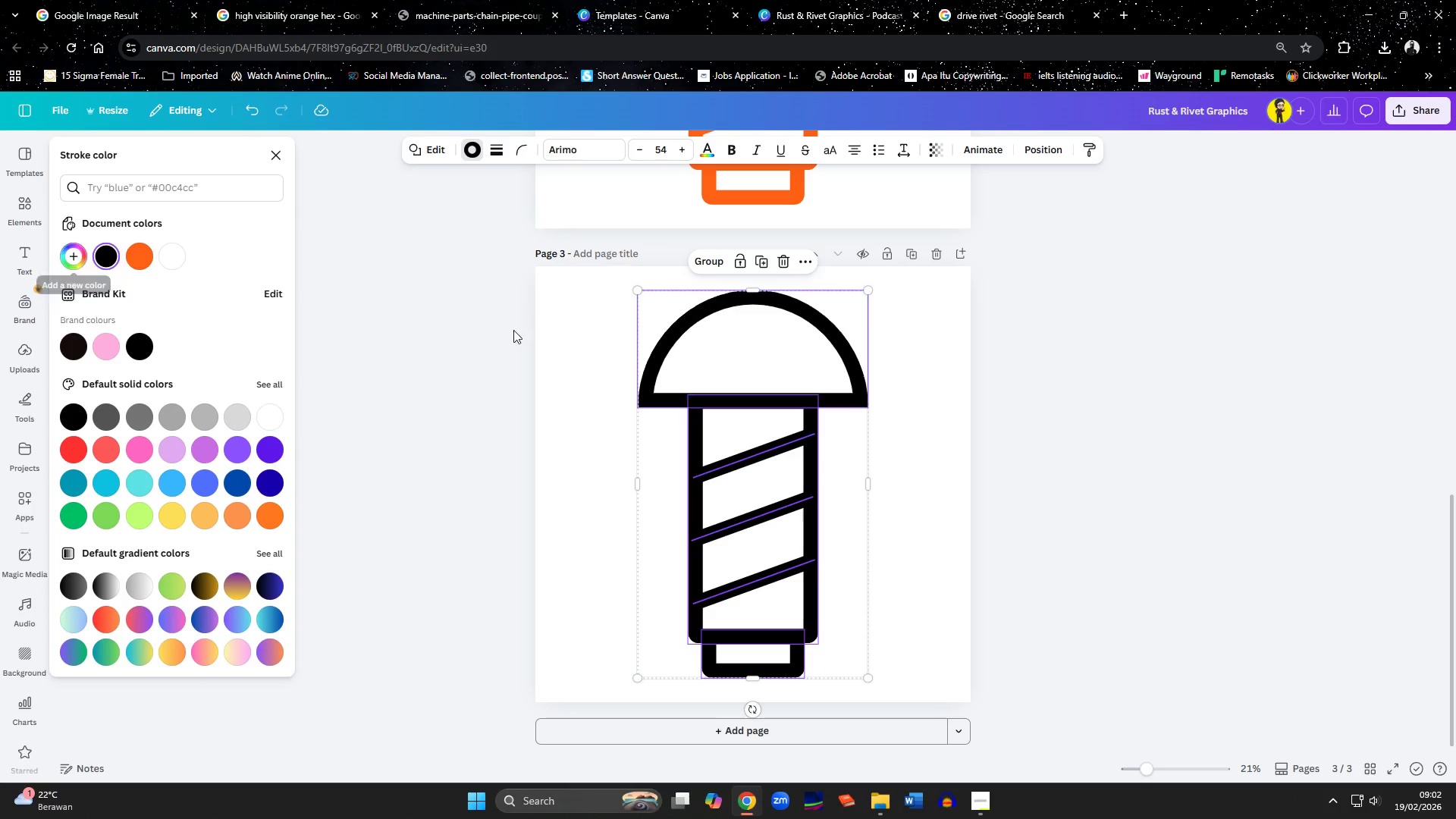 
double_click([652, 380])
 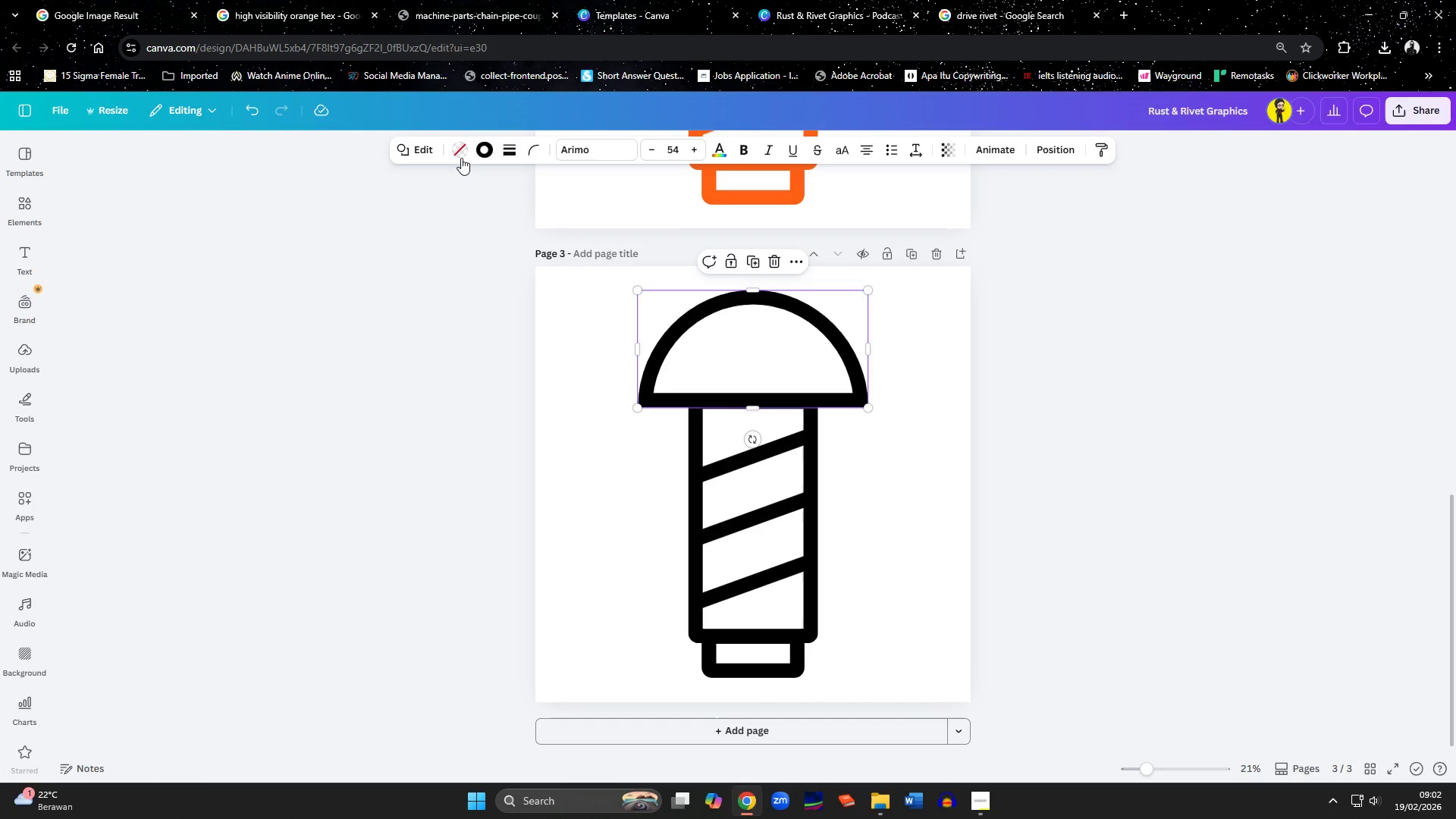 
left_click([460, 155])
 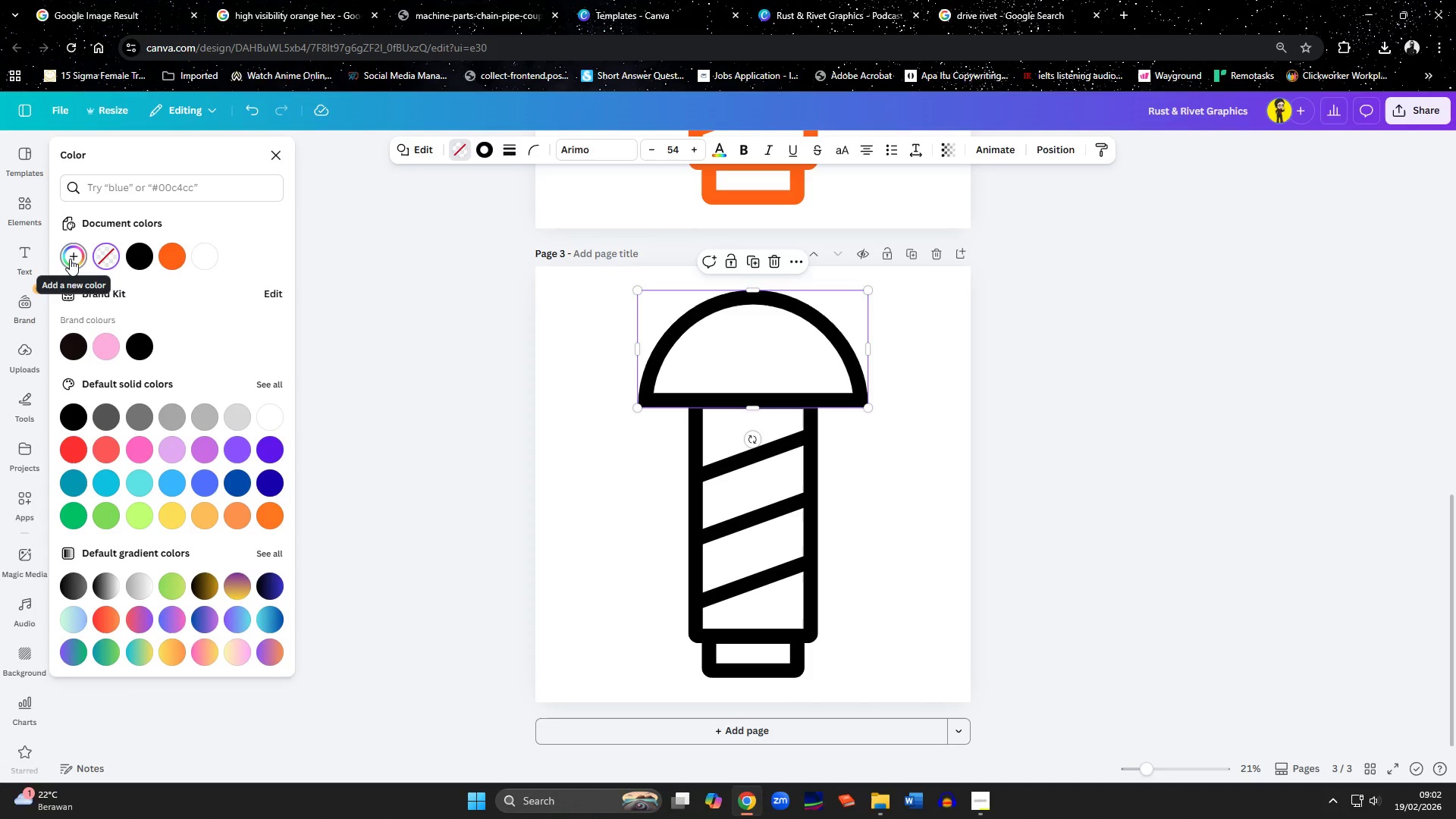 
left_click([173, 262])
 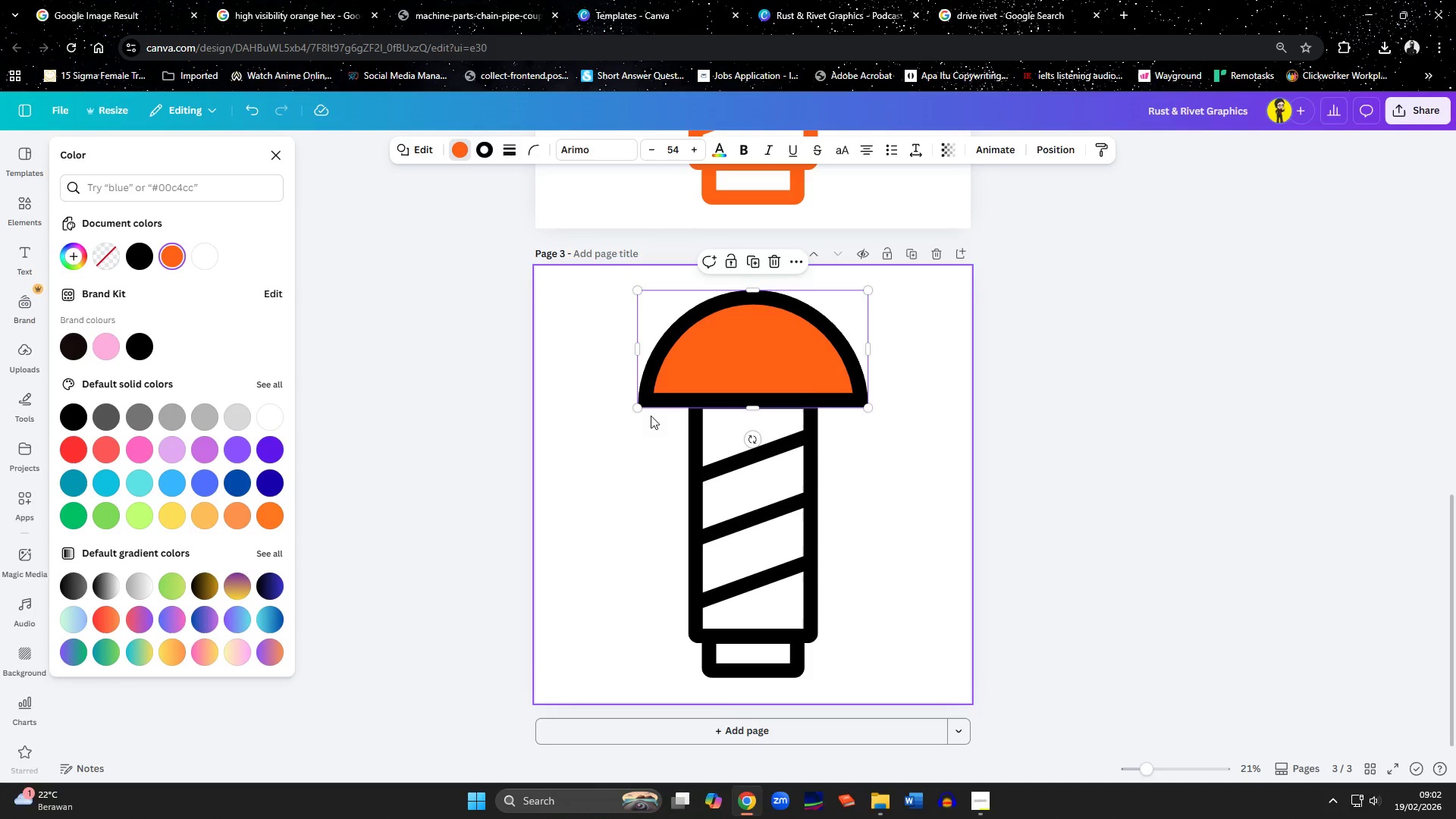 
left_click([709, 442])
 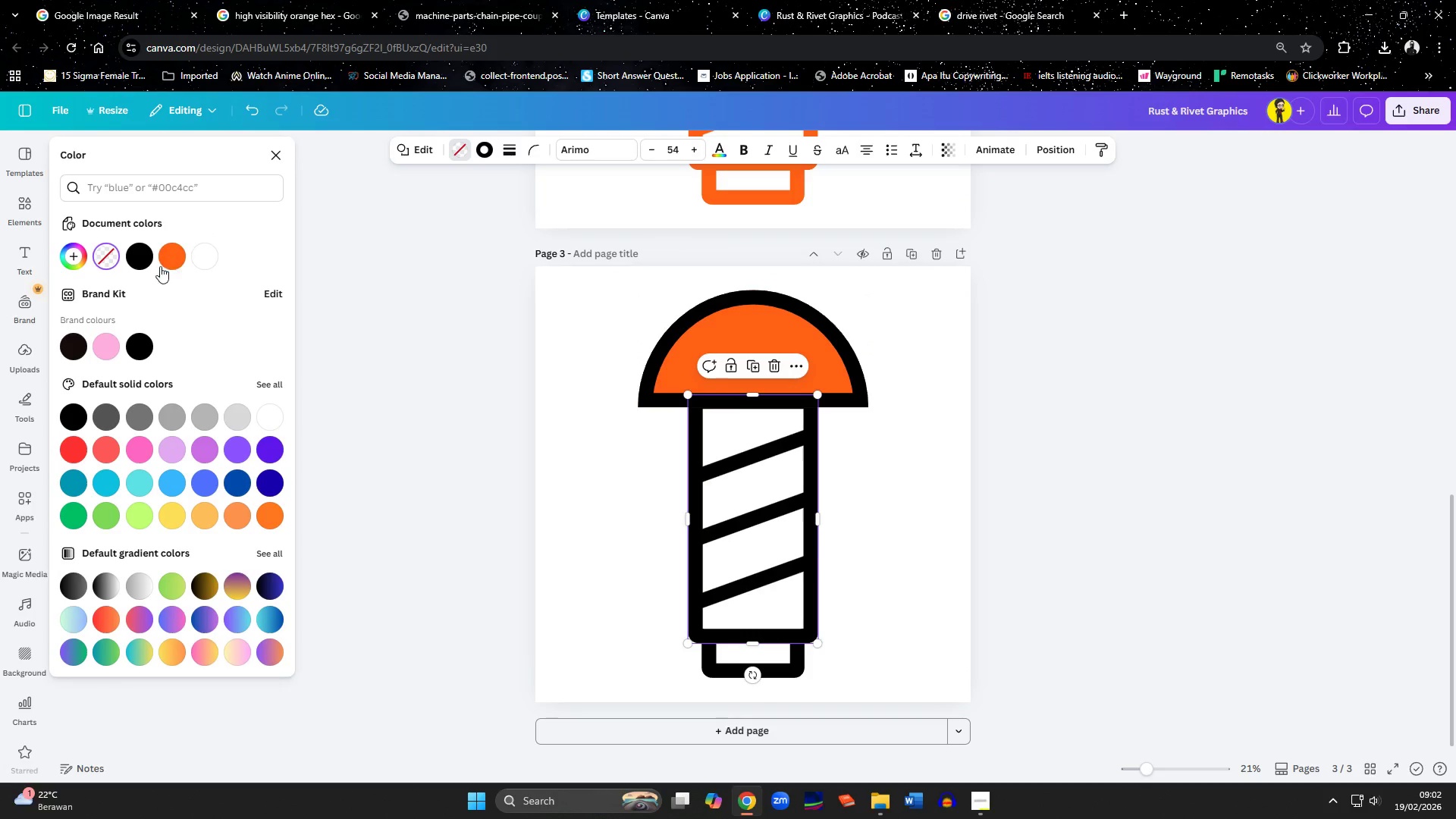 
left_click([179, 249])
 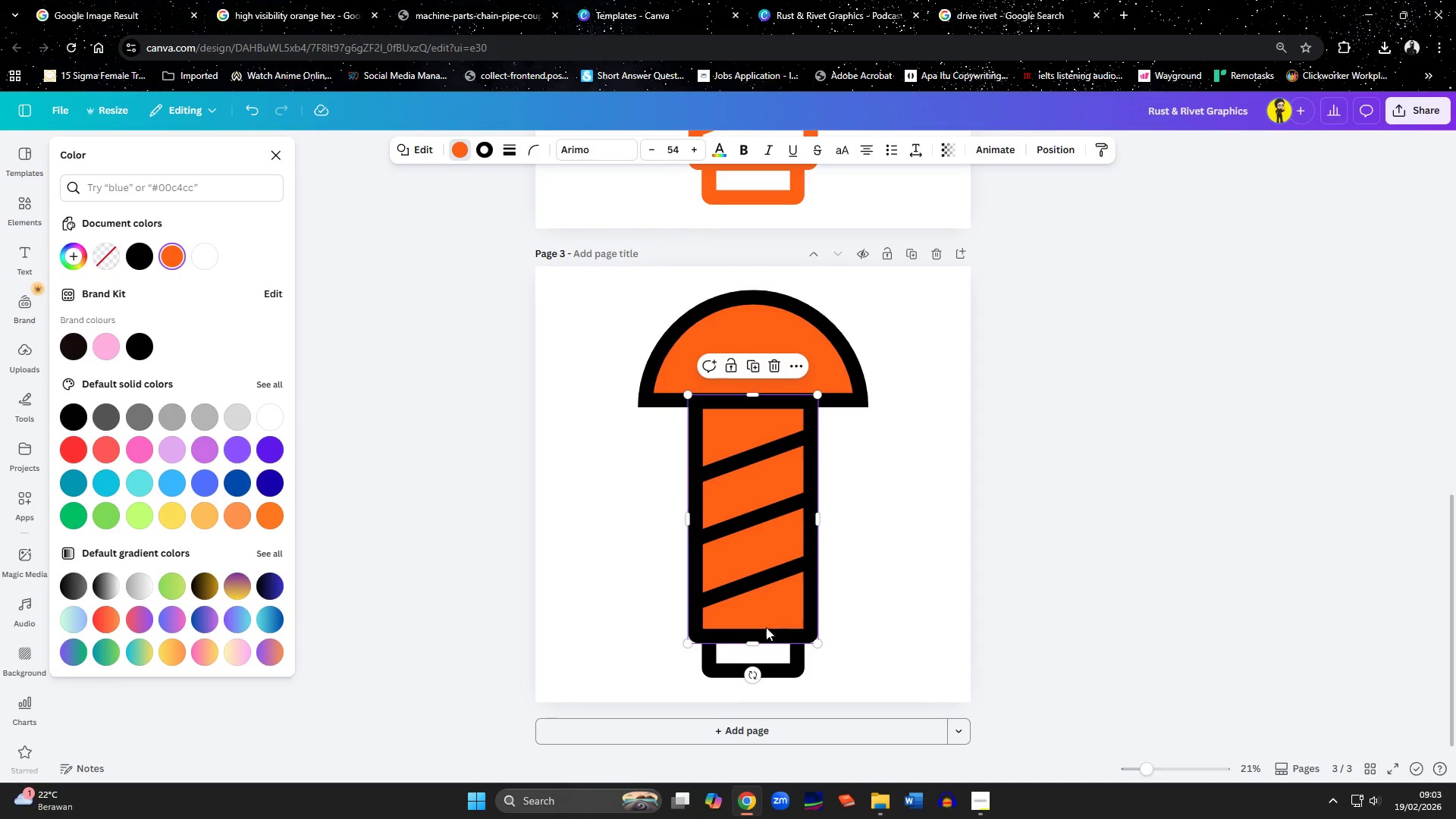 
left_click([765, 655])
 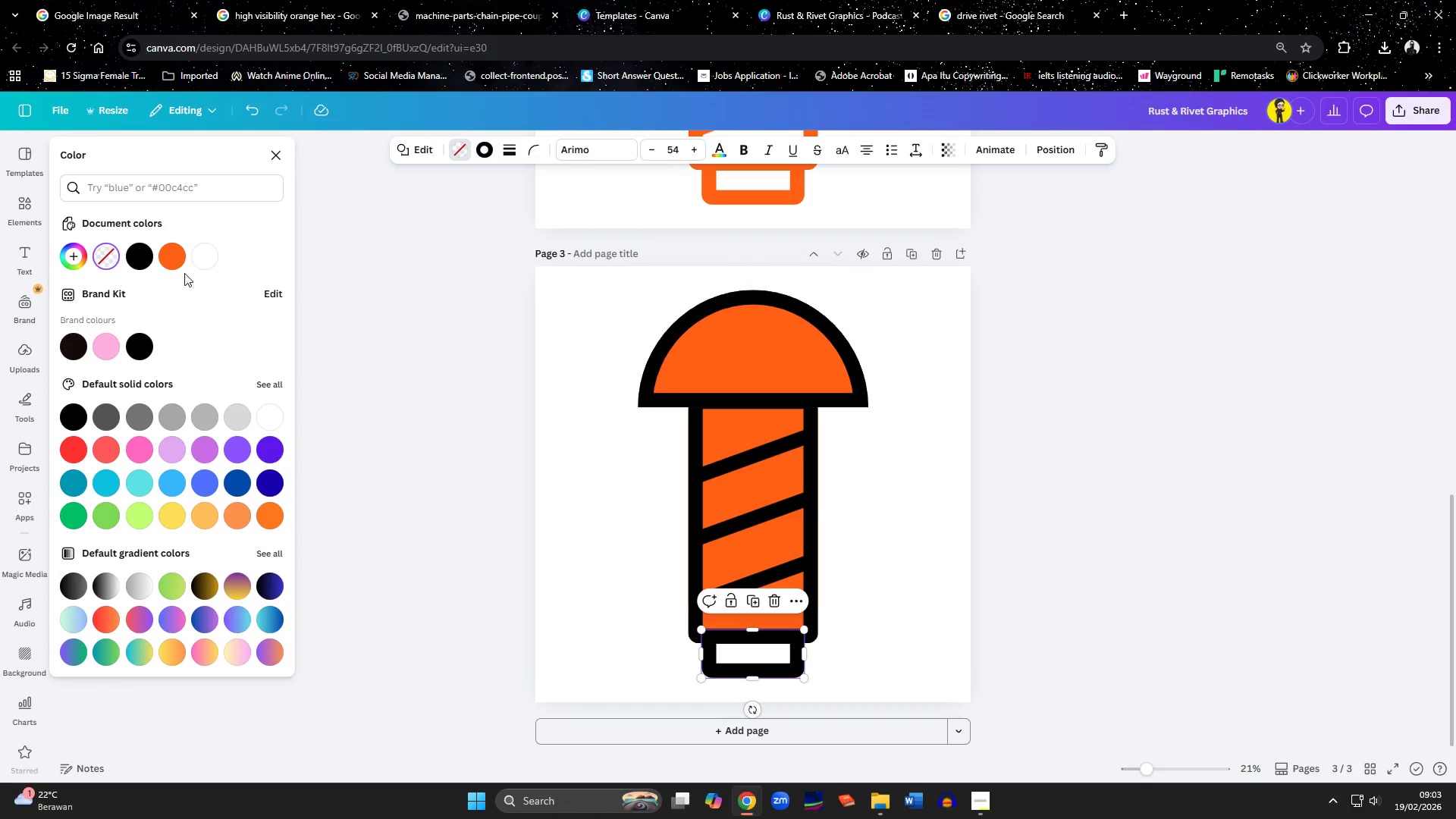 
left_click([175, 256])
 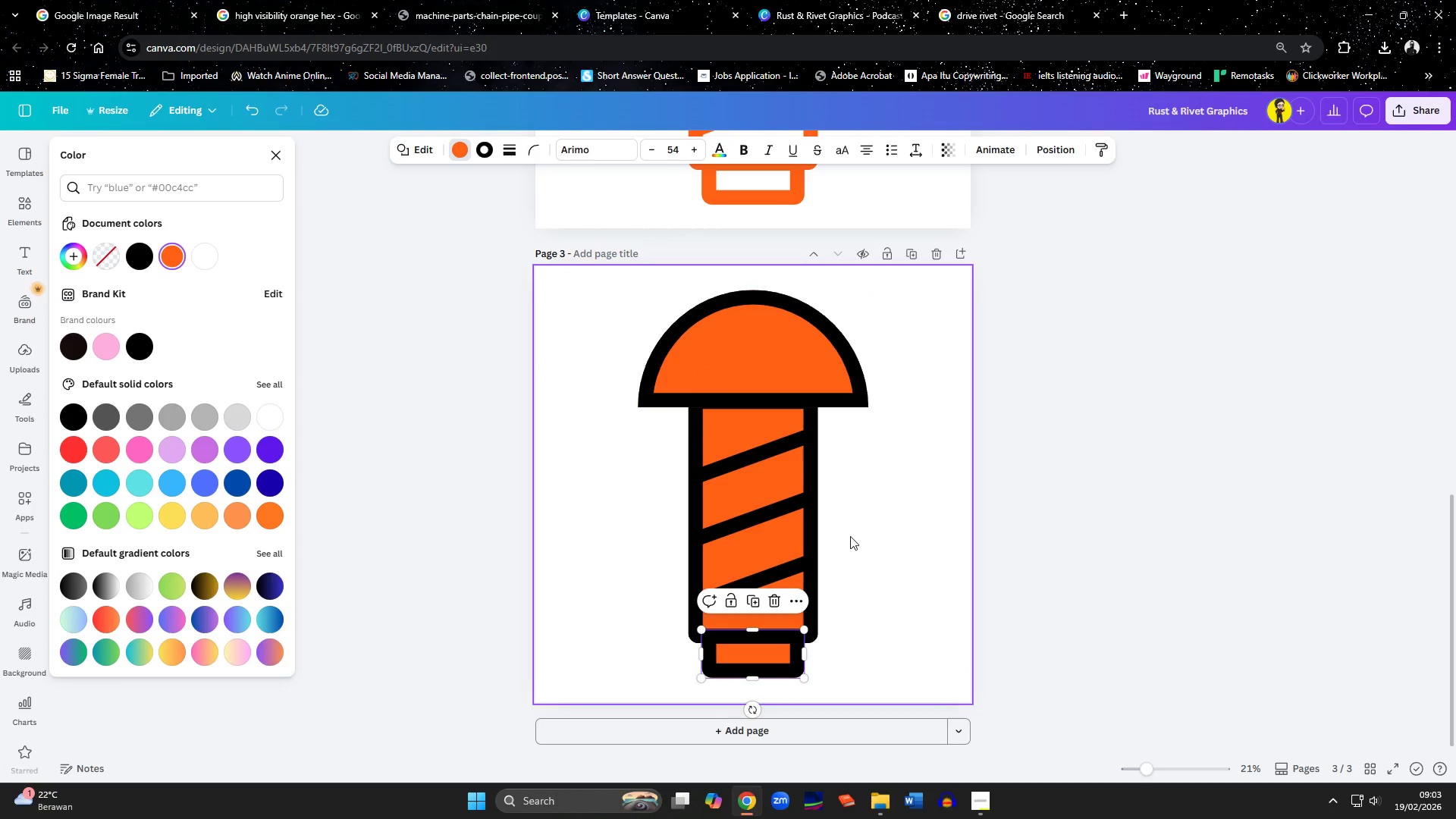 
left_click([865, 548])
 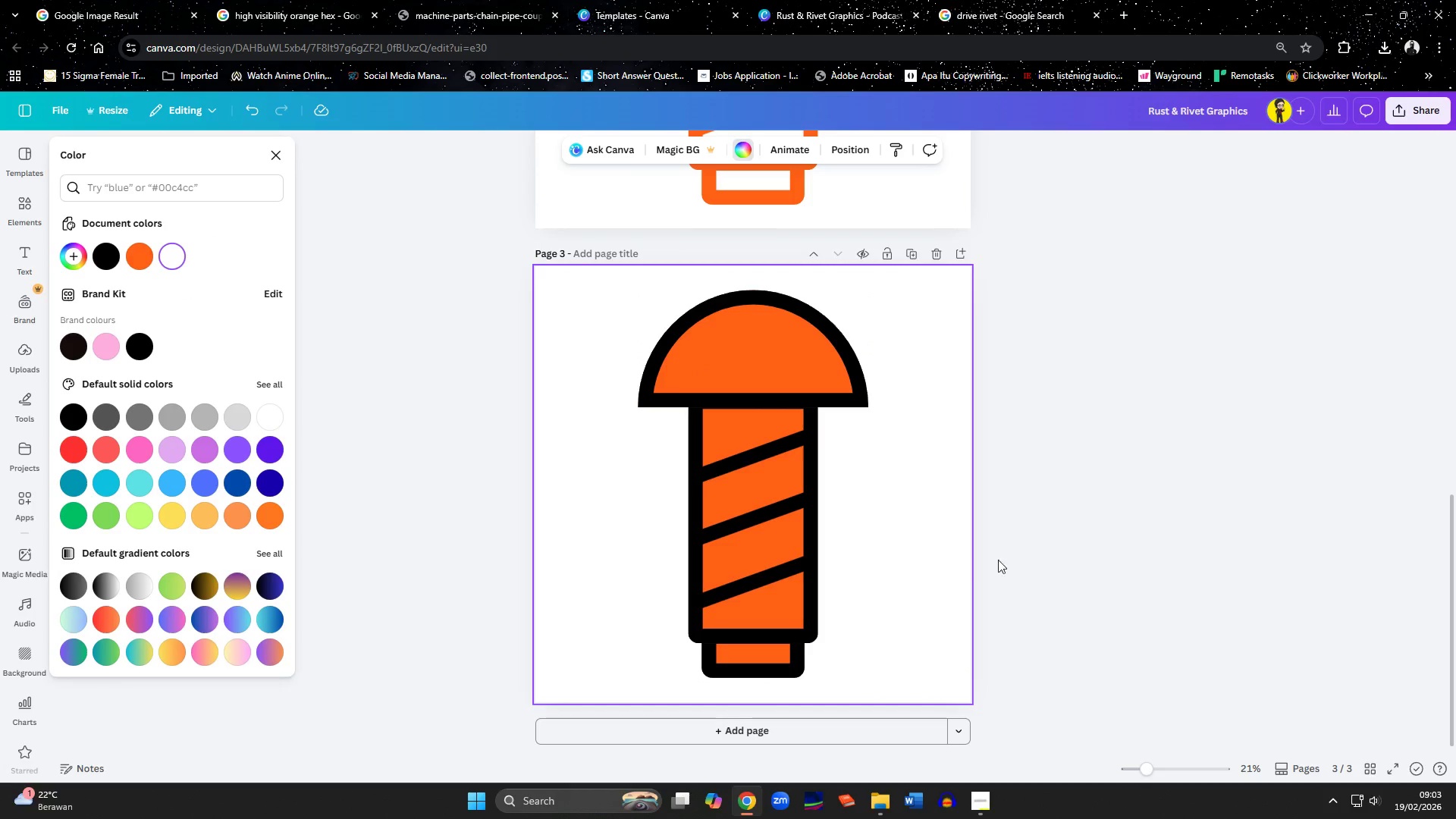 
left_click([1109, 531])
 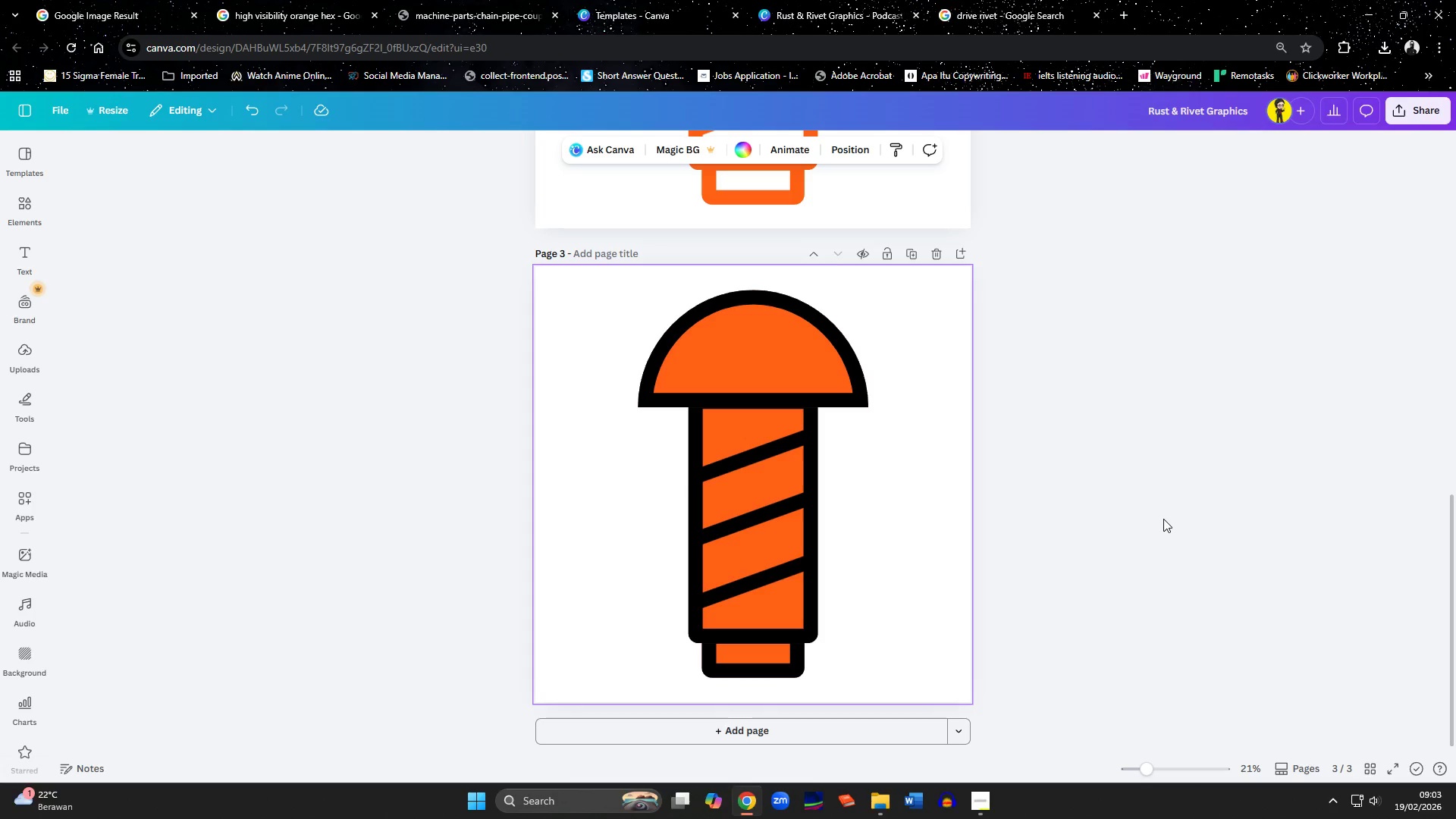 
scroll: coordinate [1163, 519], scroll_direction: up, amount: 3.0
 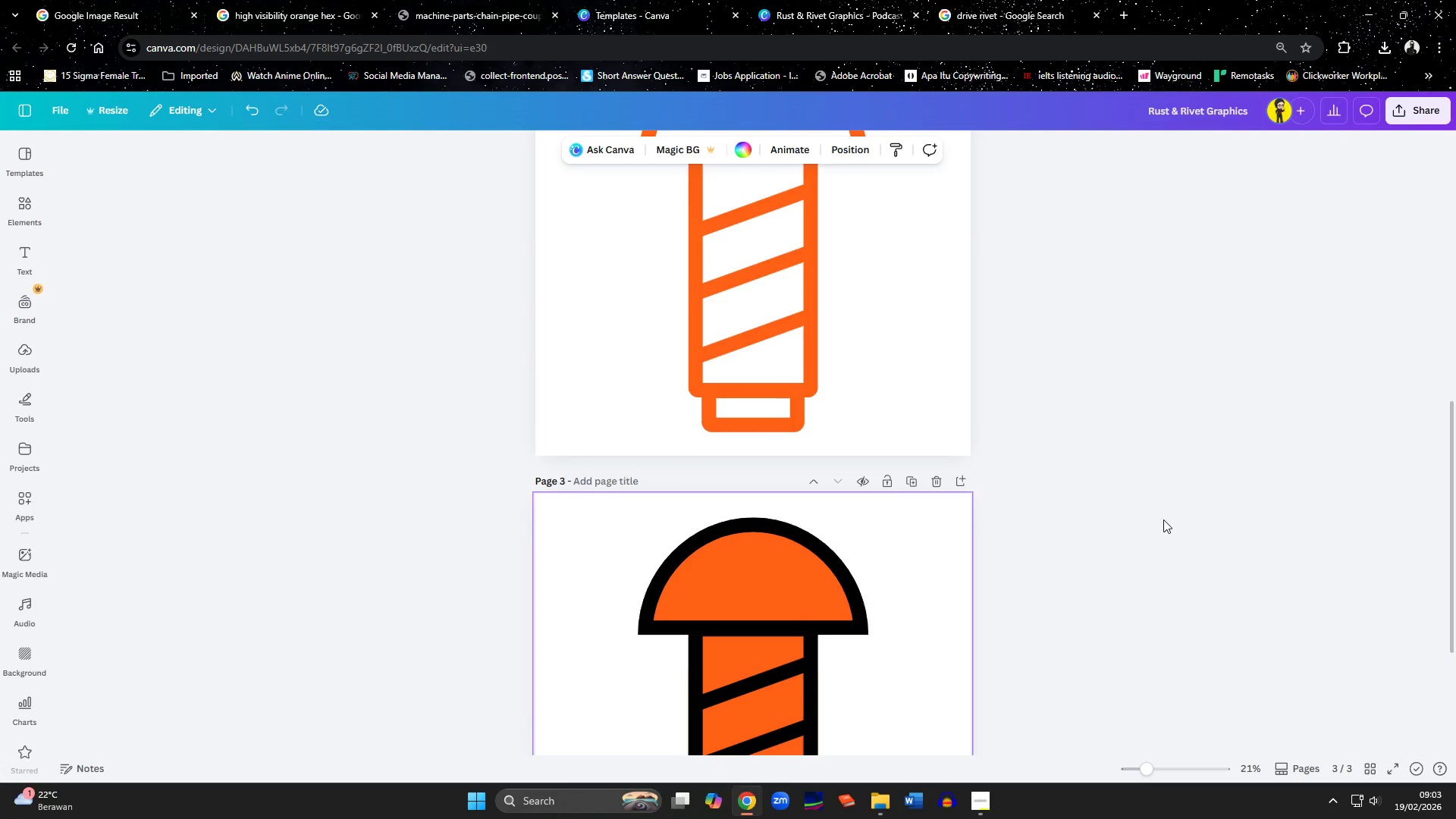 
scroll: coordinate [1163, 519], scroll_direction: down, amount: 3.0
 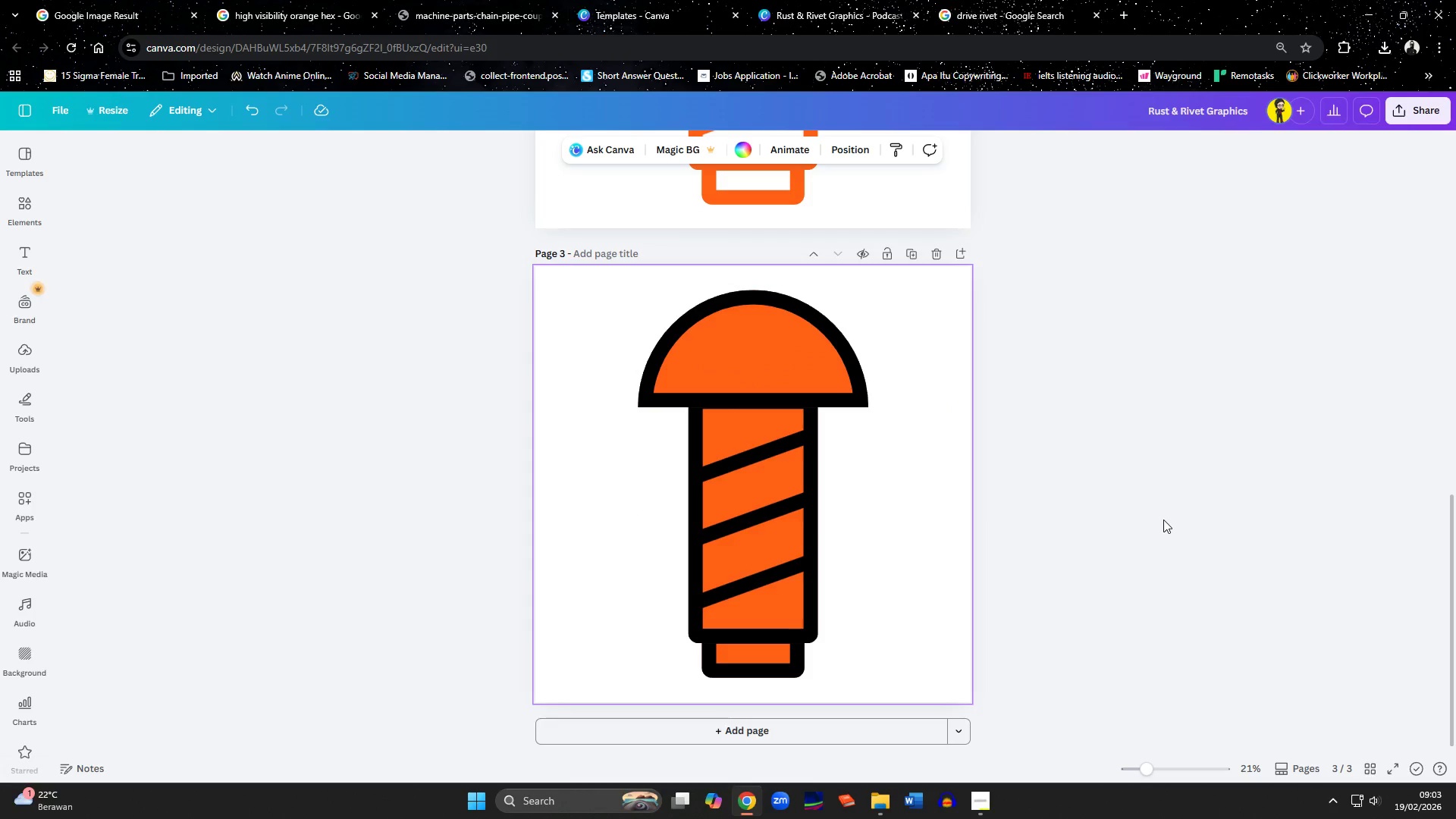 
scroll: coordinate [1163, 519], scroll_direction: up, amount: 2.0
 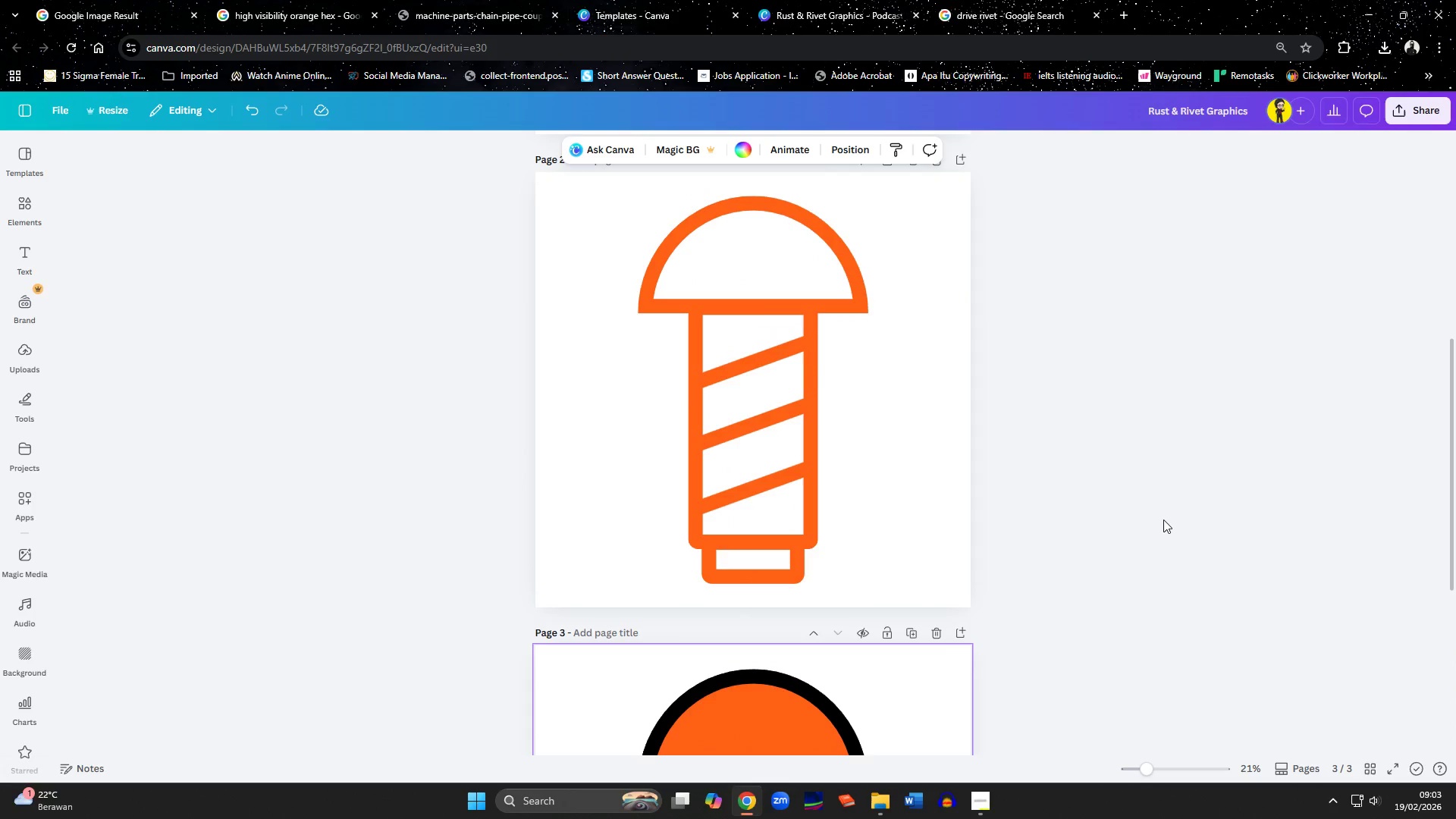 
scroll: coordinate [1163, 519], scroll_direction: down, amount: 4.0
 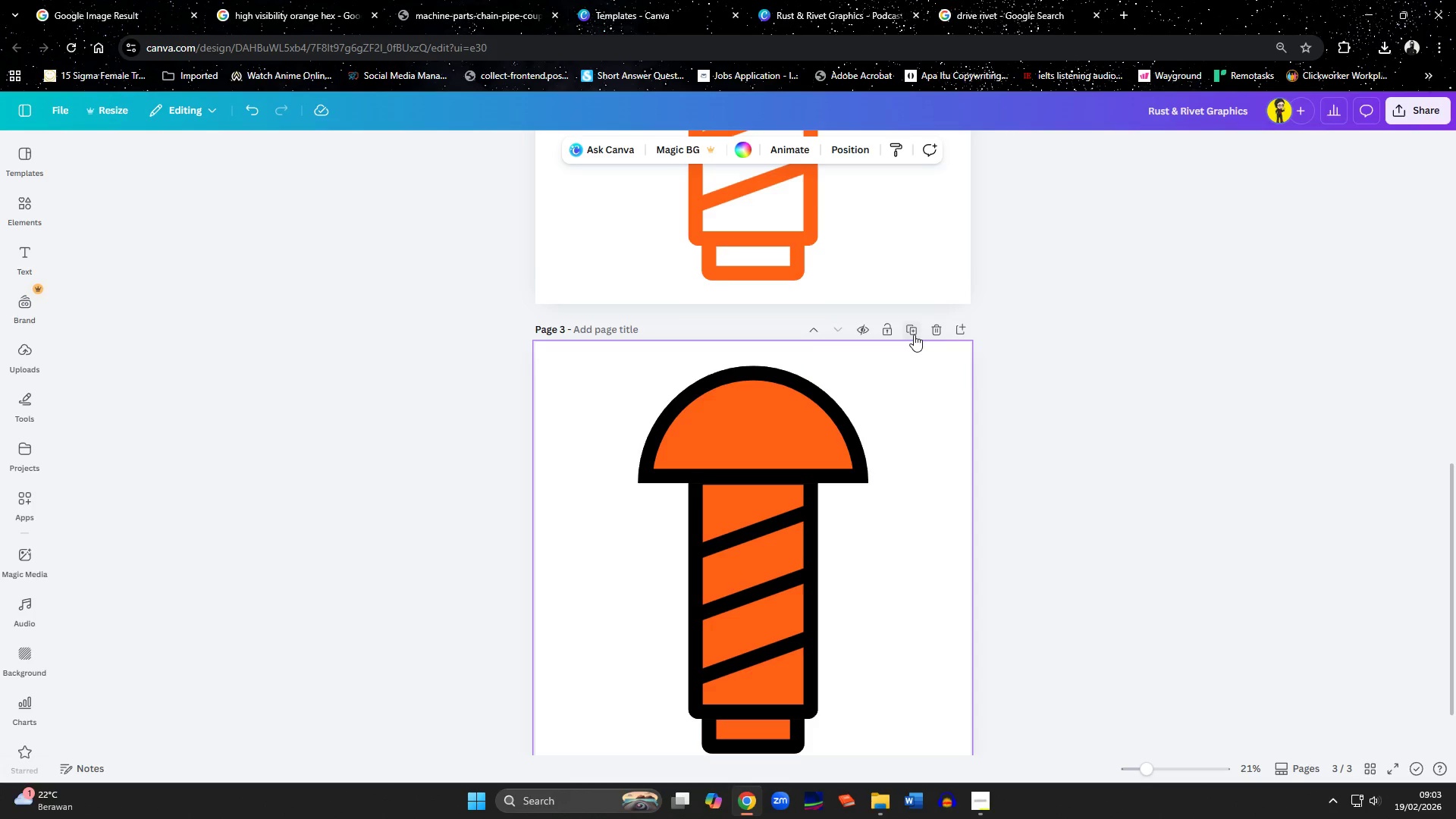 
left_click_drag(start_coordinate=[767, 431], to_coordinate=[482, 146])
 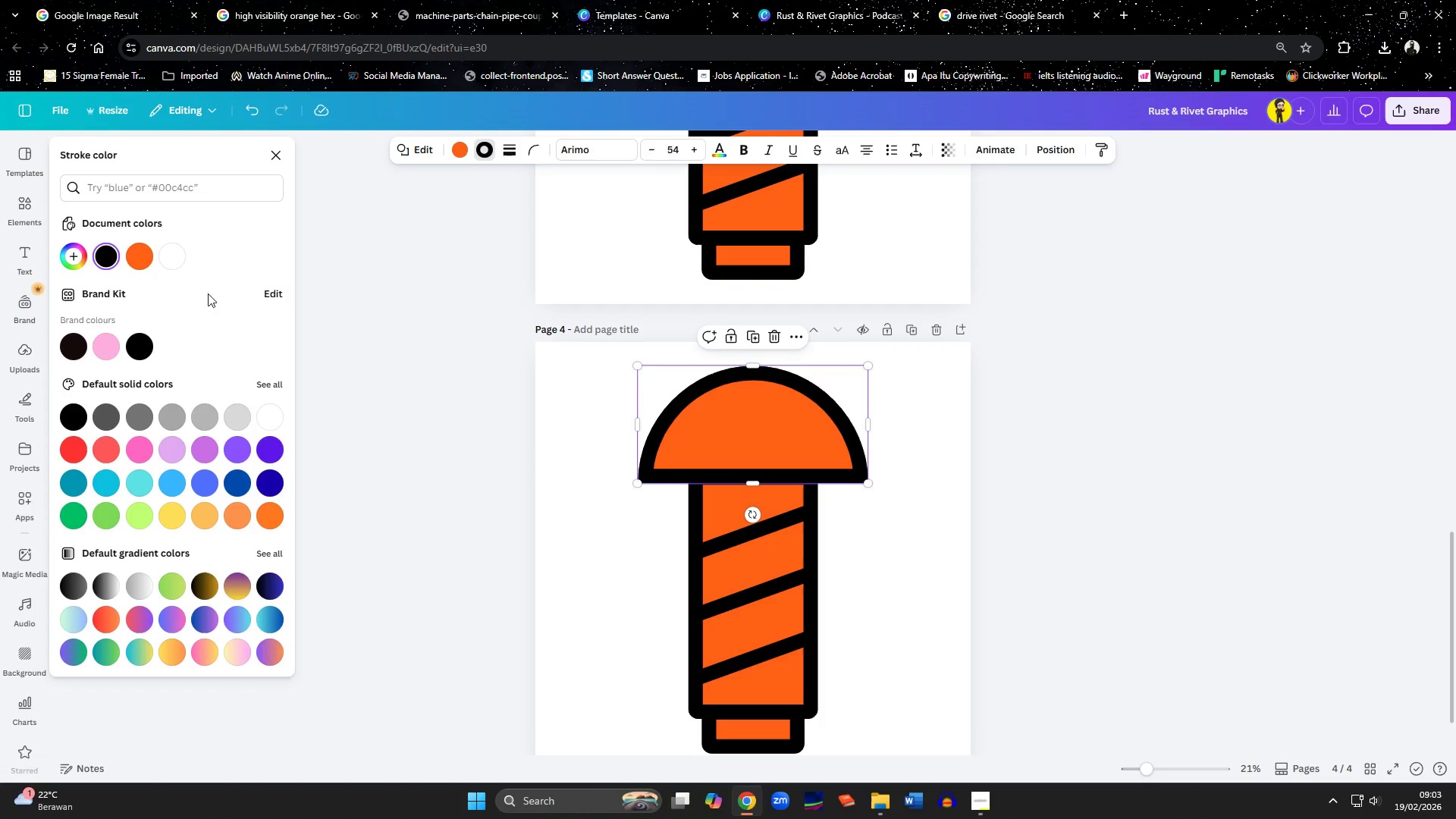 
left_click([482, 146])
 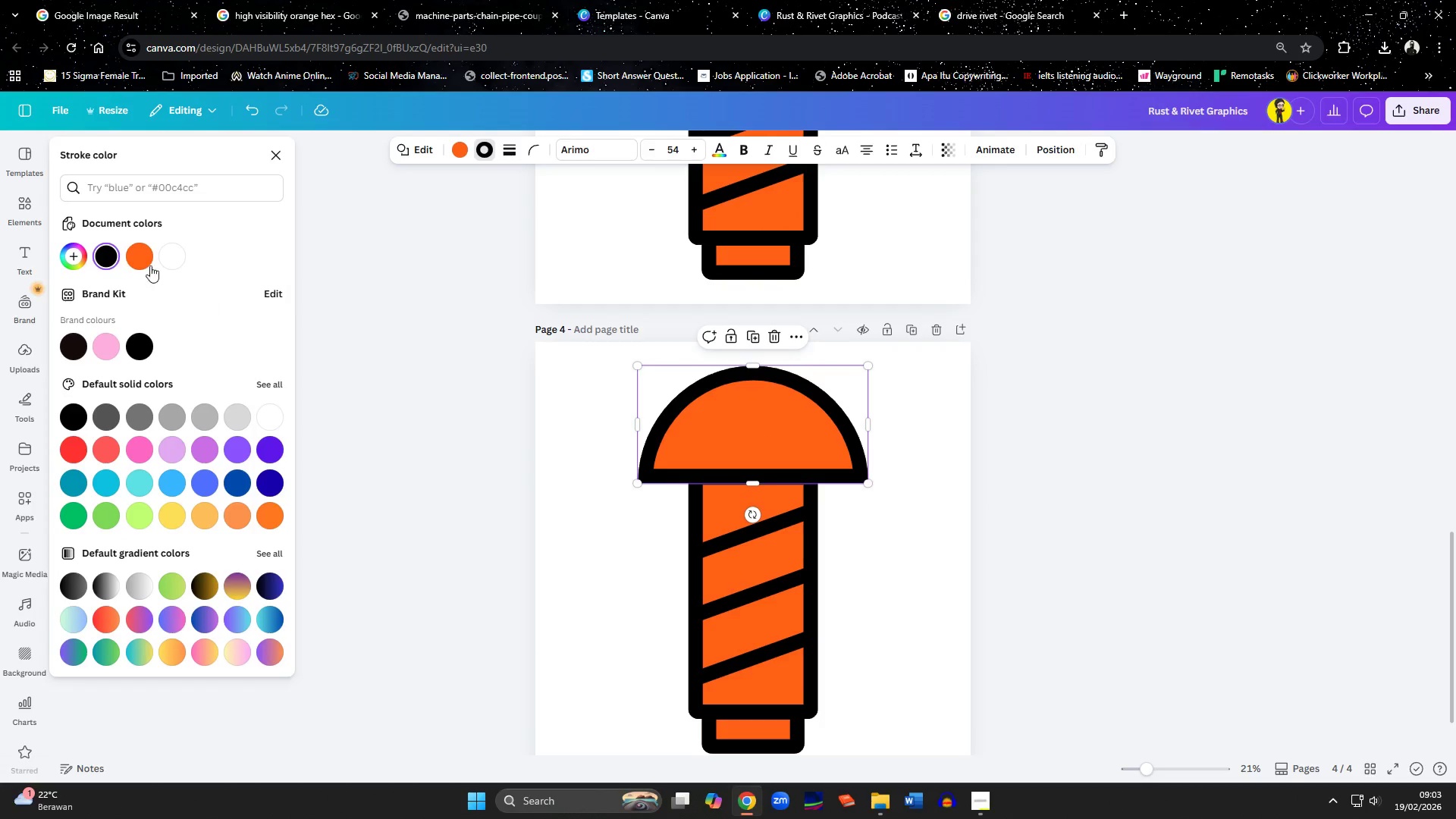 
left_click([144, 250])
 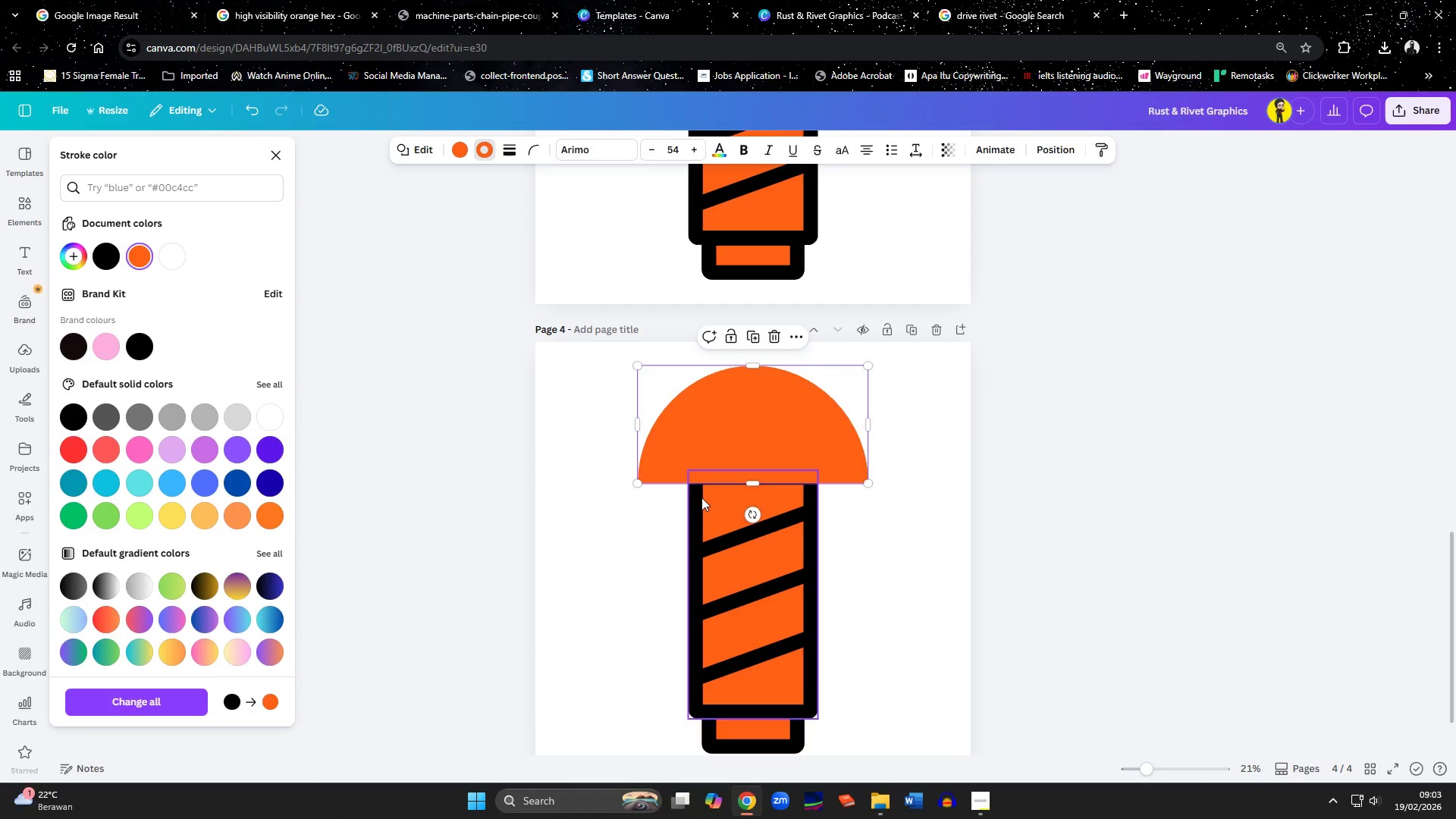 
left_click([701, 501])
 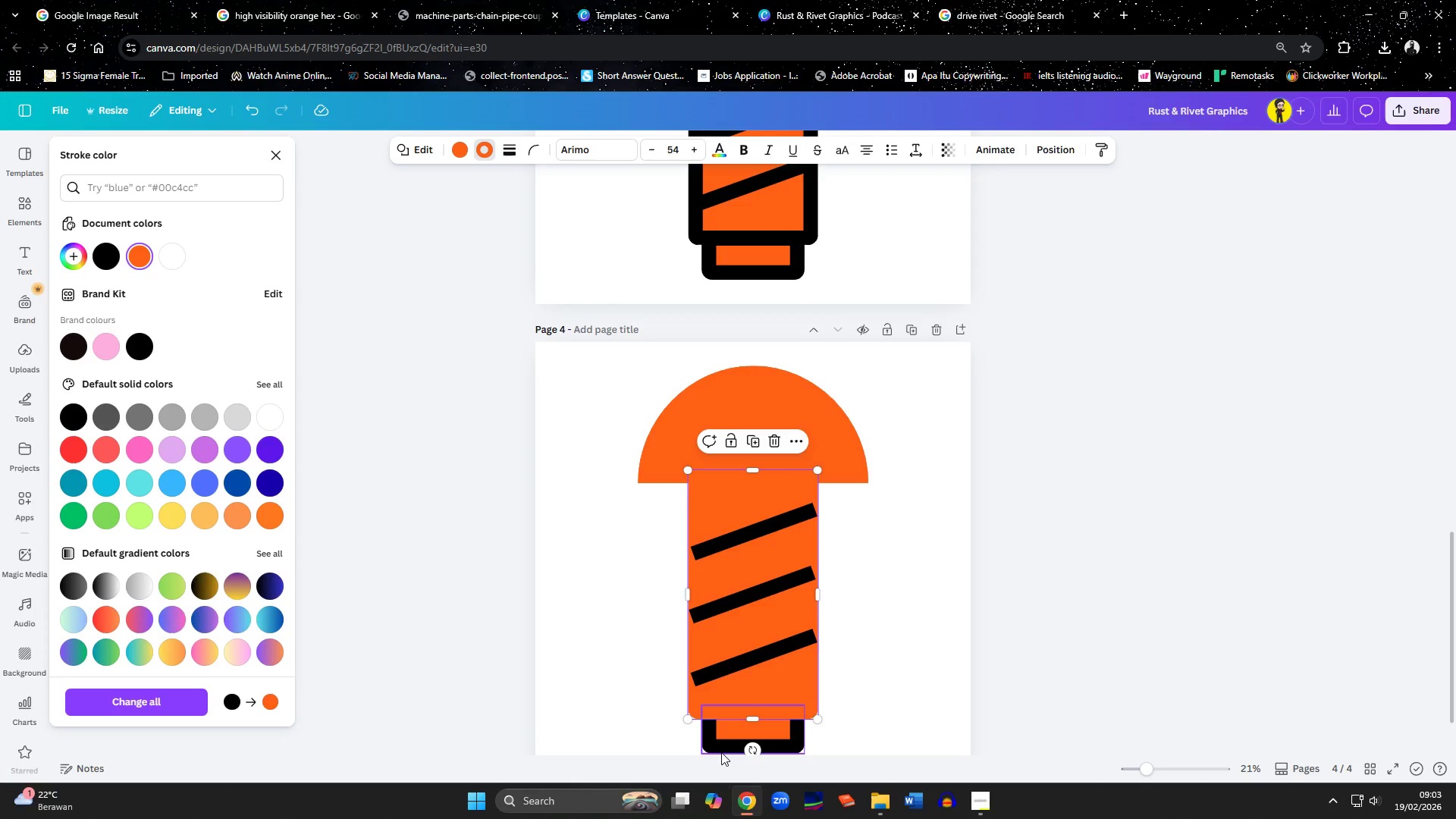 
left_click([721, 752])
 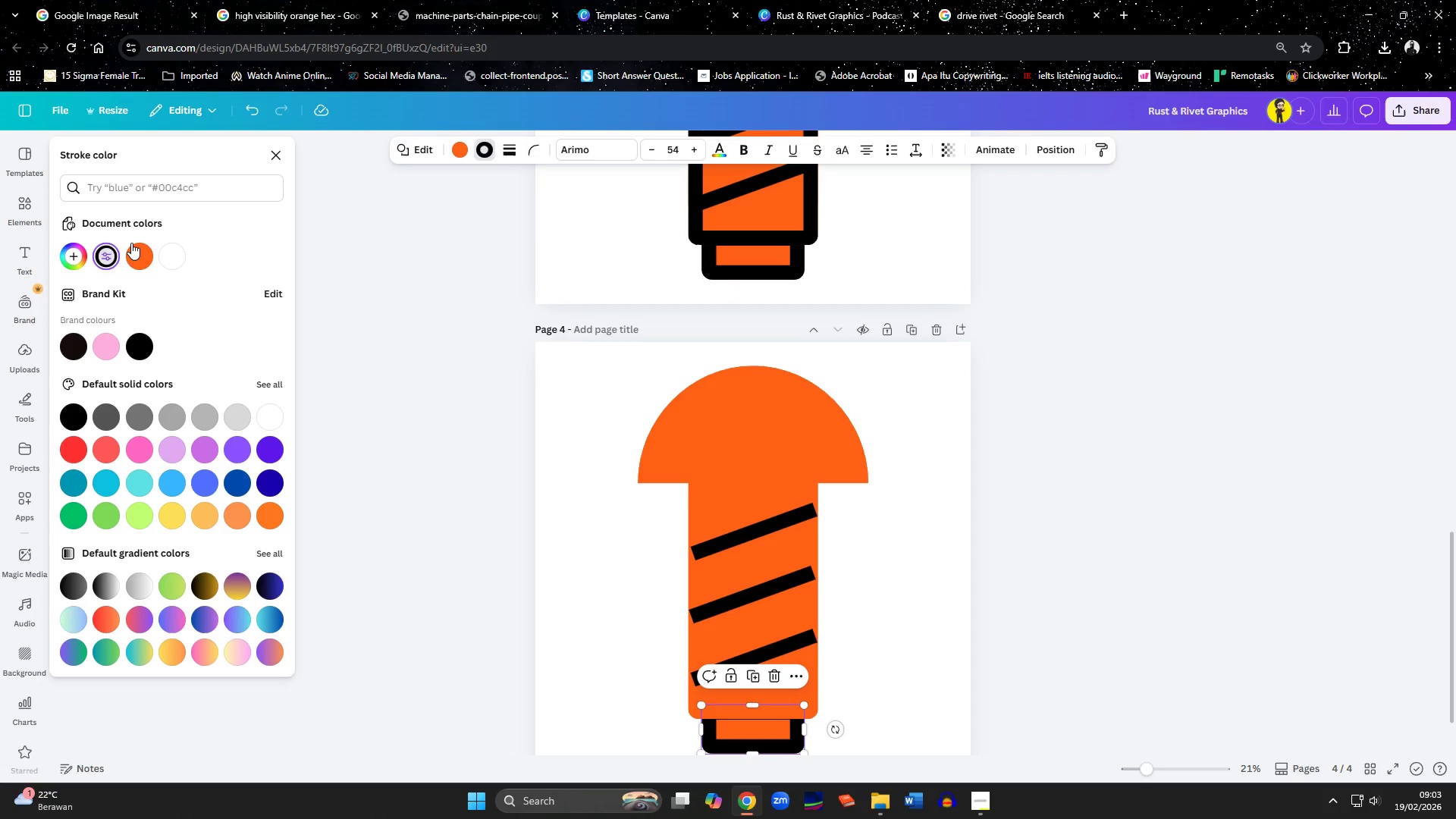 
left_click([138, 256])
 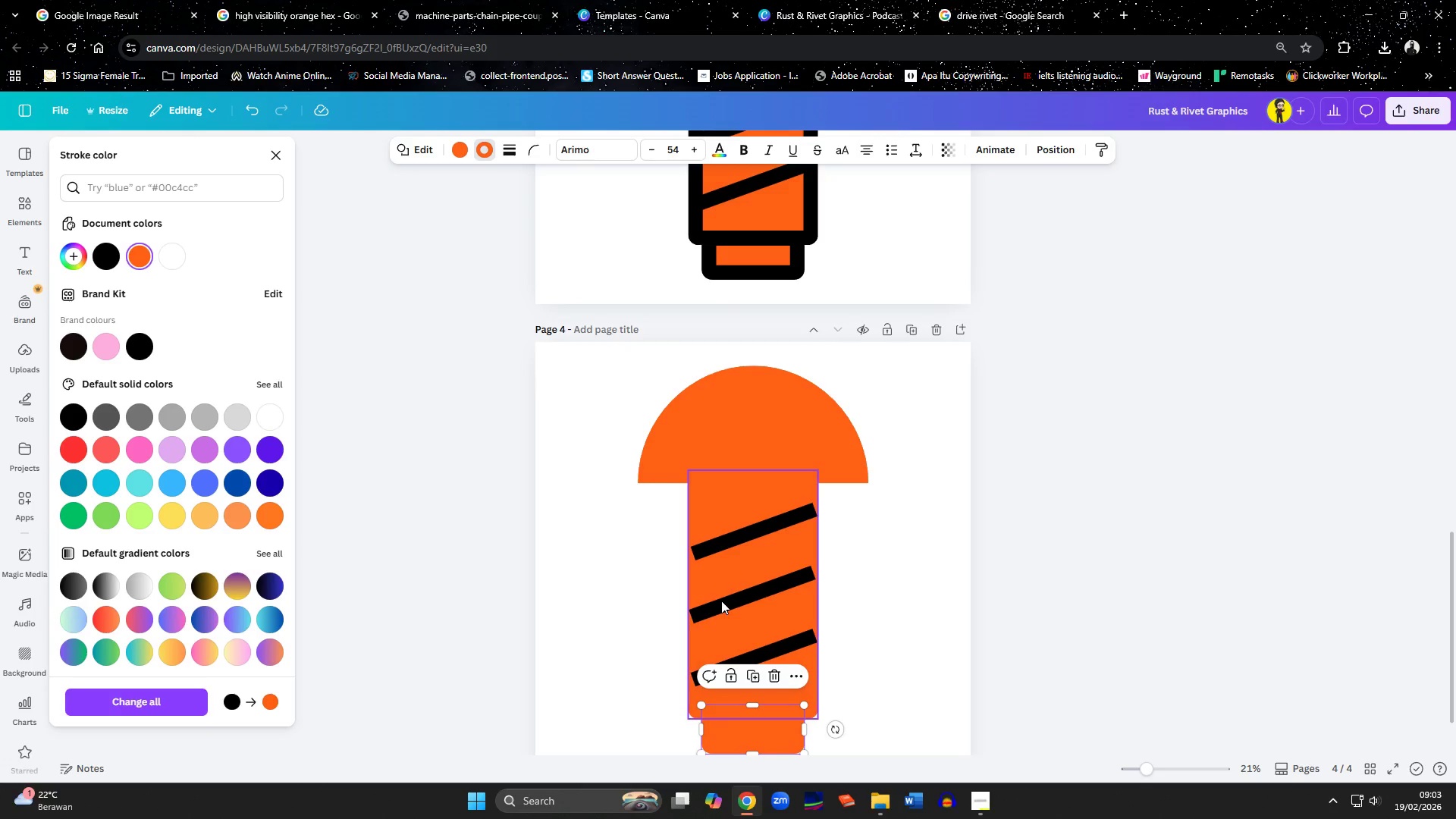 
left_click([723, 602])
 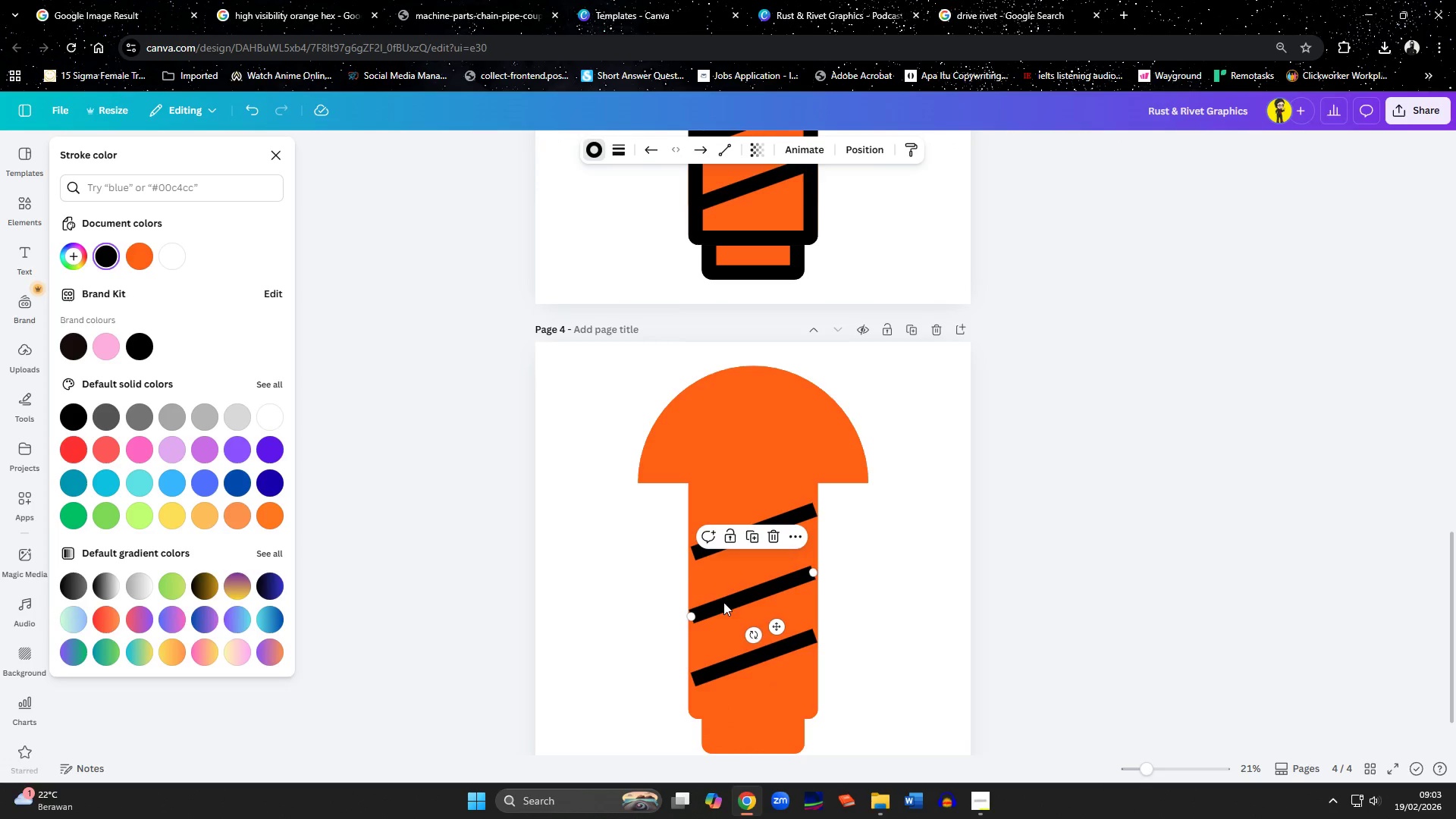 
hold_key(key=ShiftLeft, duration=1.5)
left_click([698, 555])
 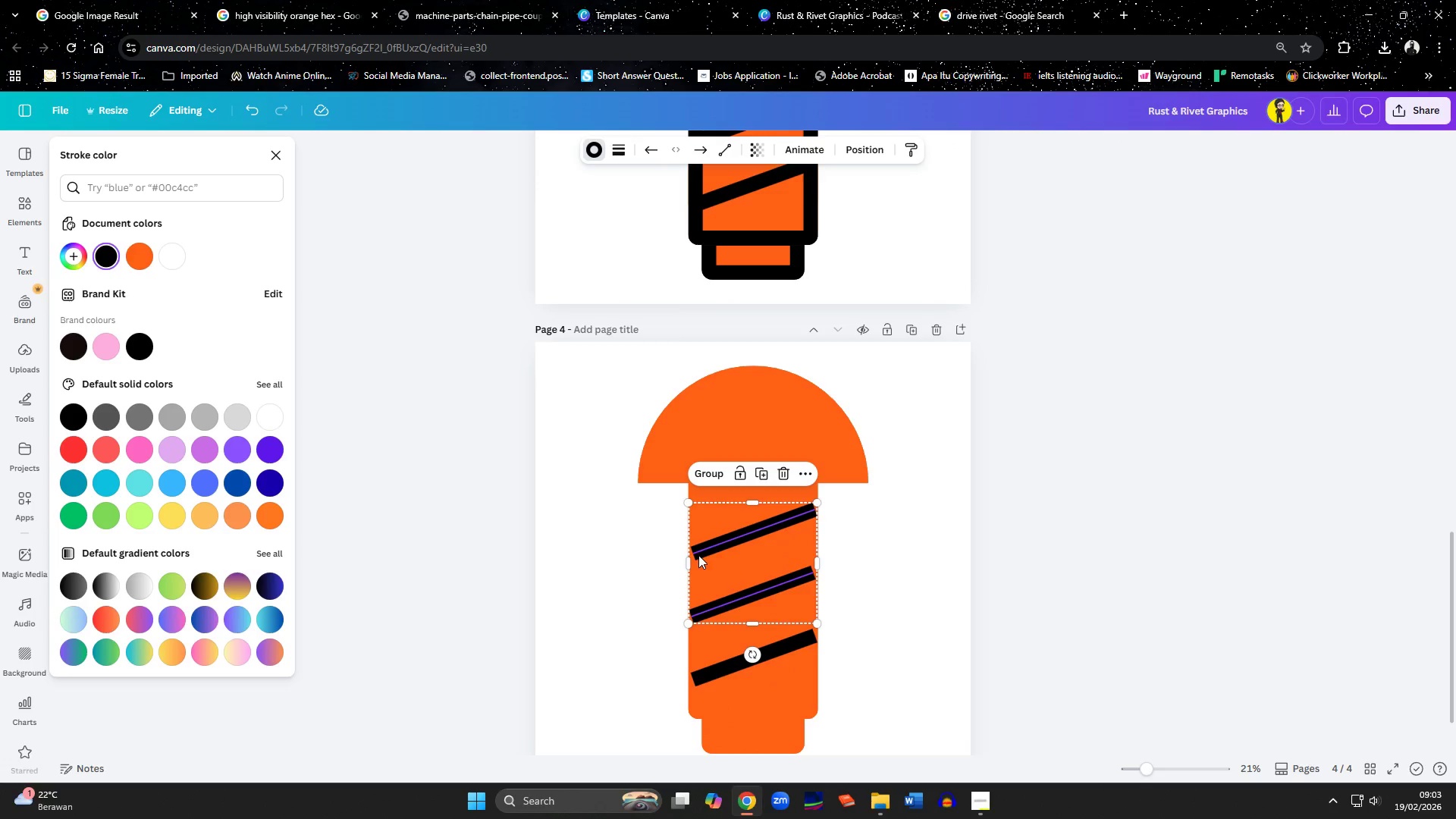 
hold_key(key=ShiftLeft, duration=1.3)
left_click([726, 667])
 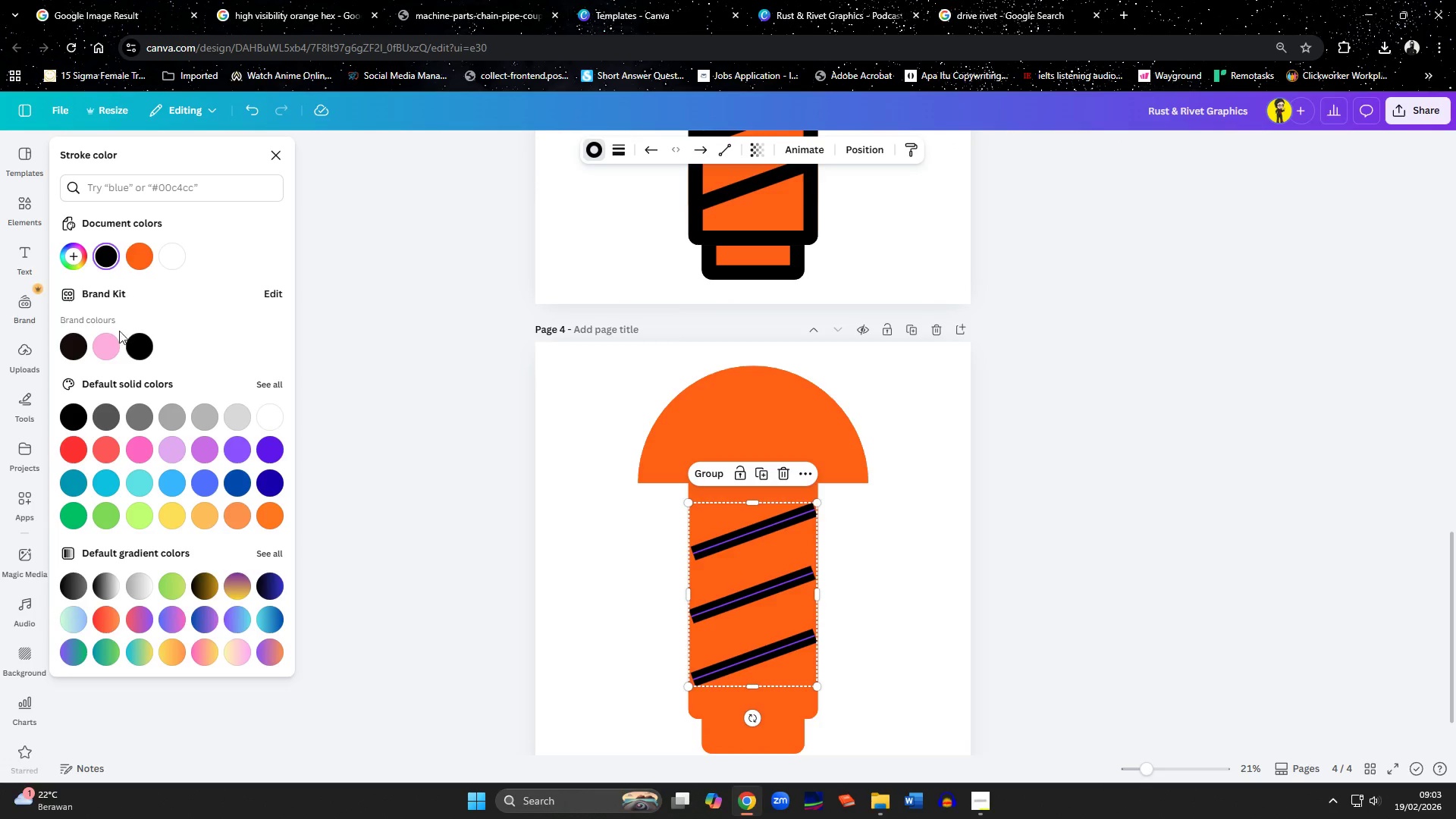 
left_click([133, 259])
 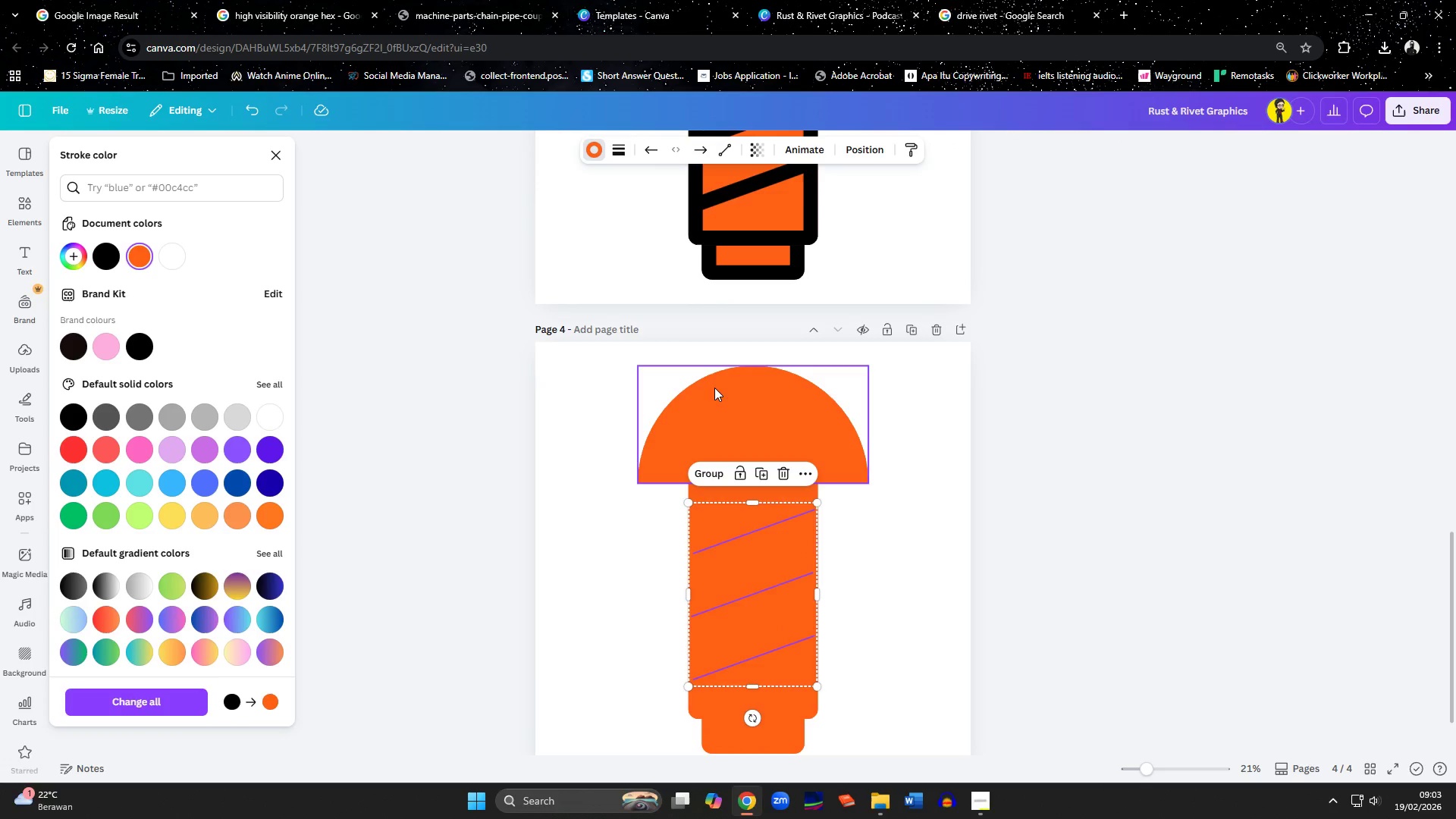 
left_click([729, 404])
 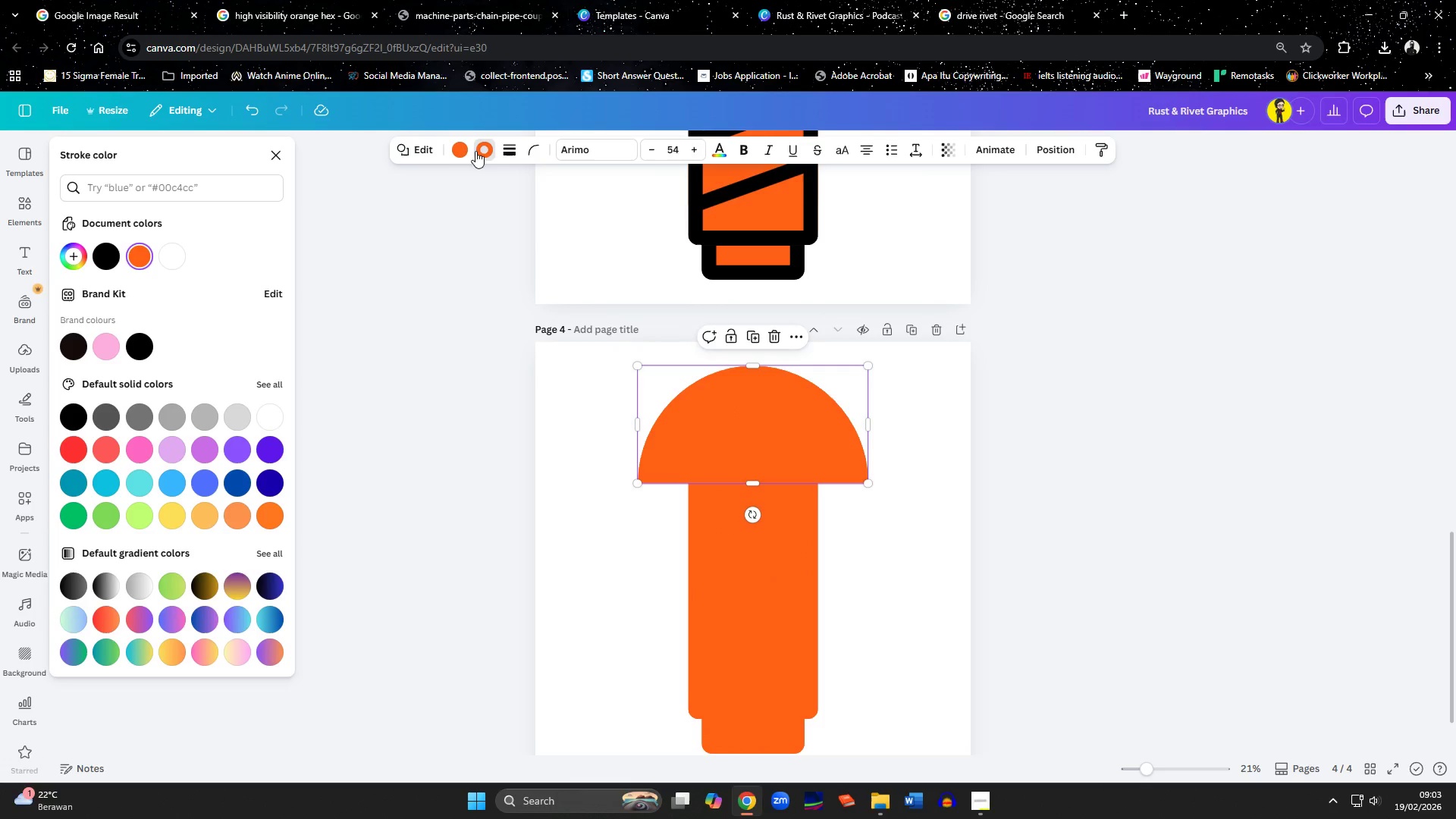 
left_click([456, 150])
 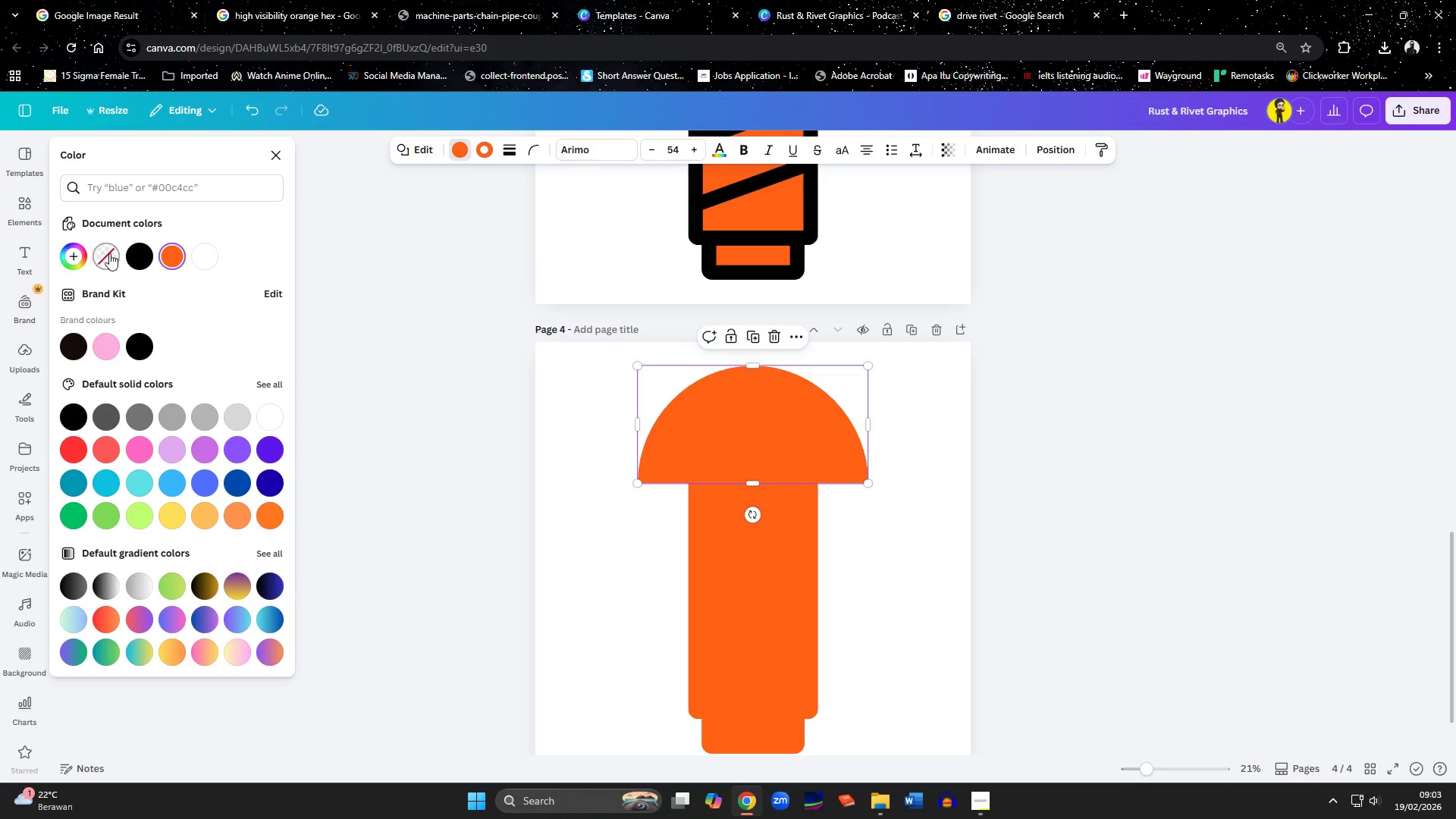 
left_click([140, 254])
 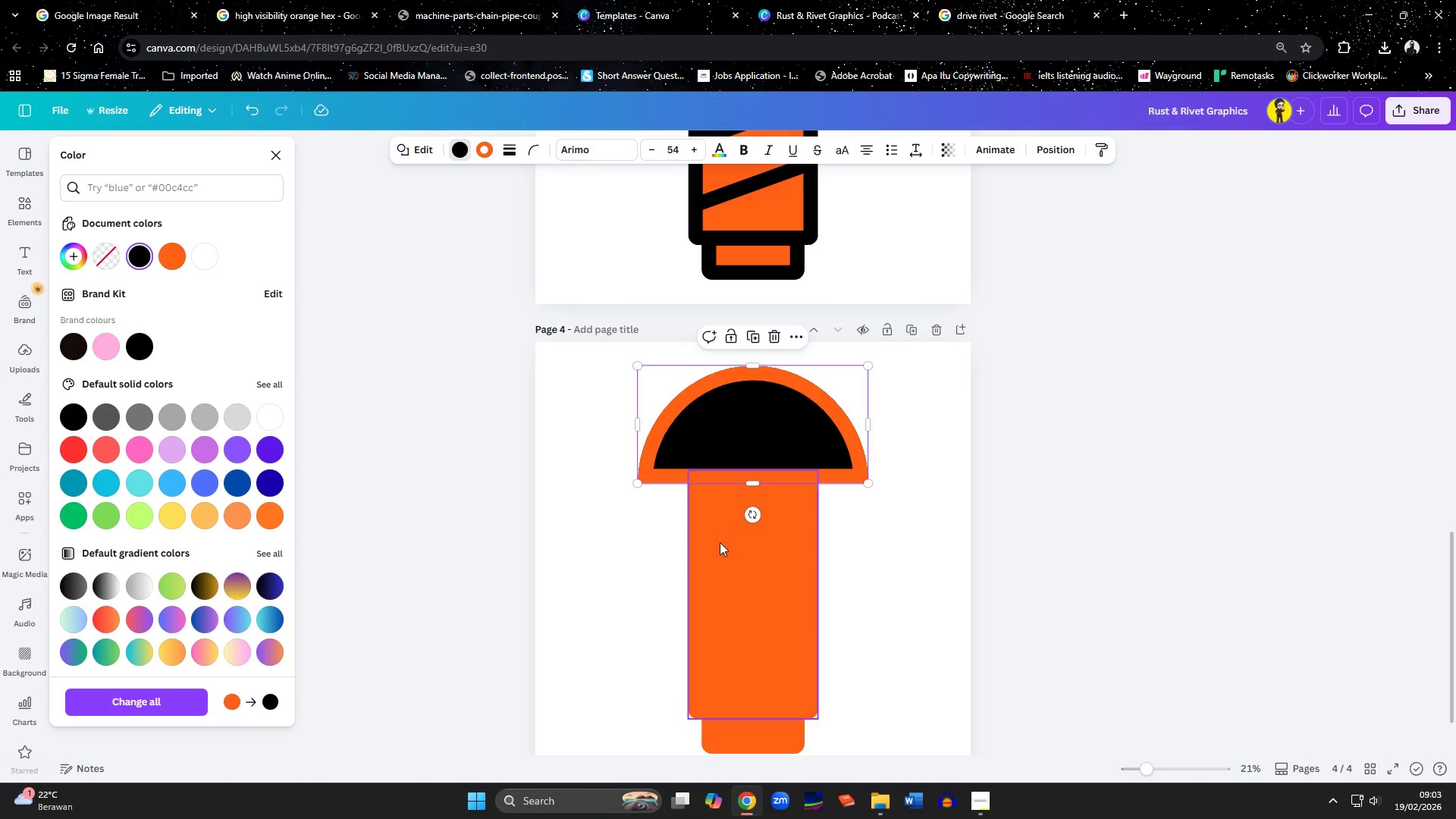 
left_click([729, 570])
 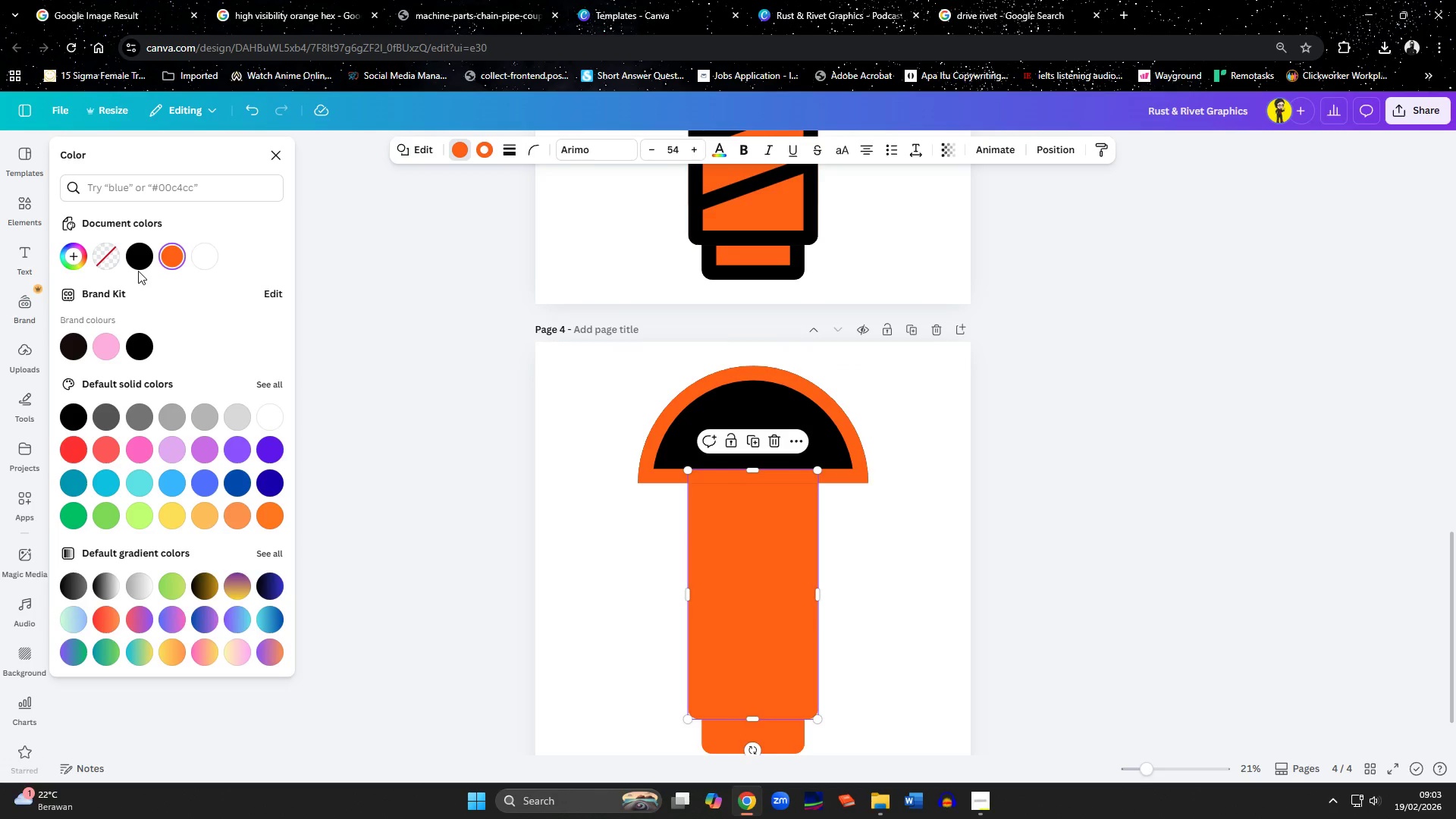 
double_click([138, 258])
 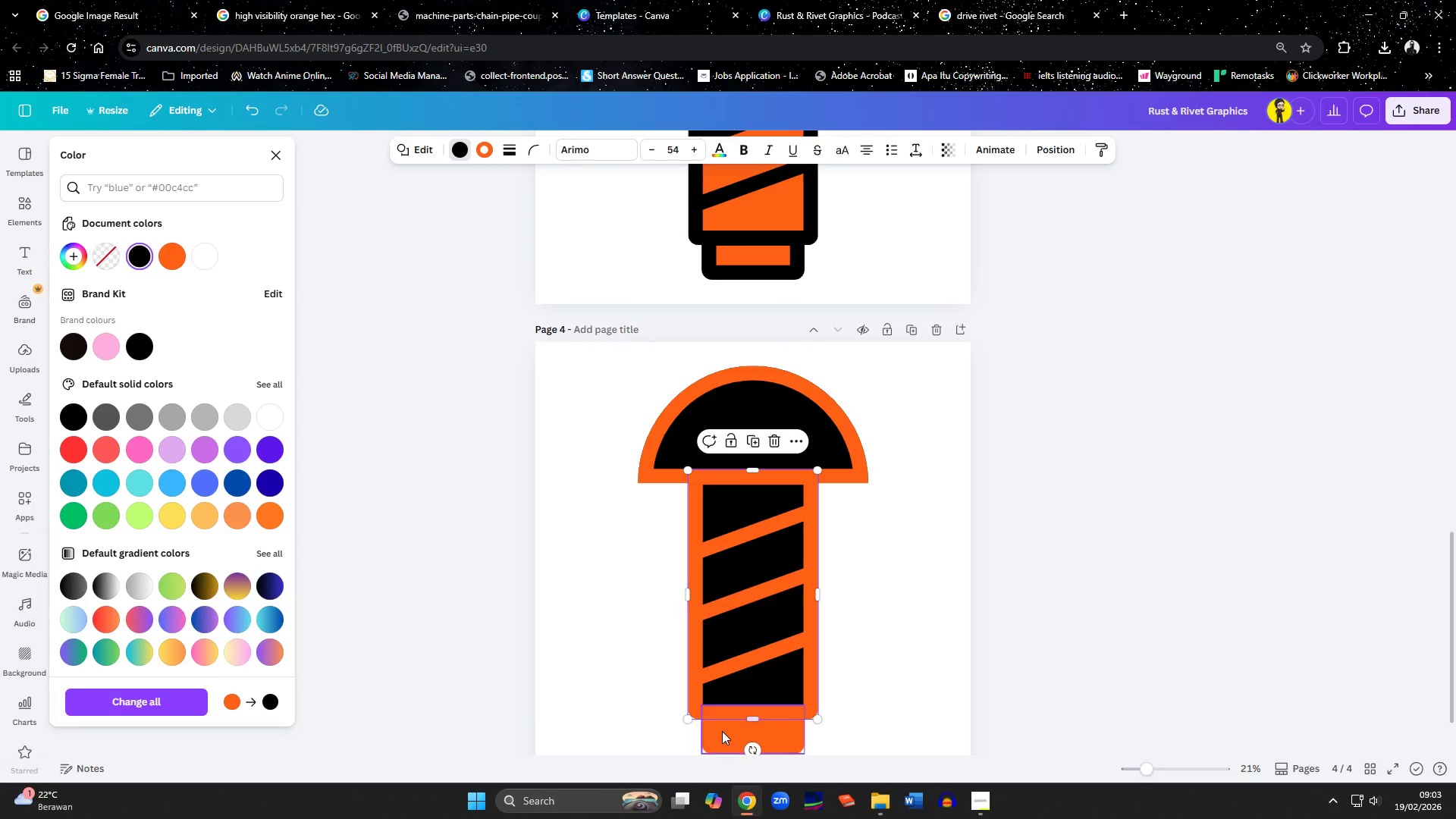 
left_click([723, 744])
 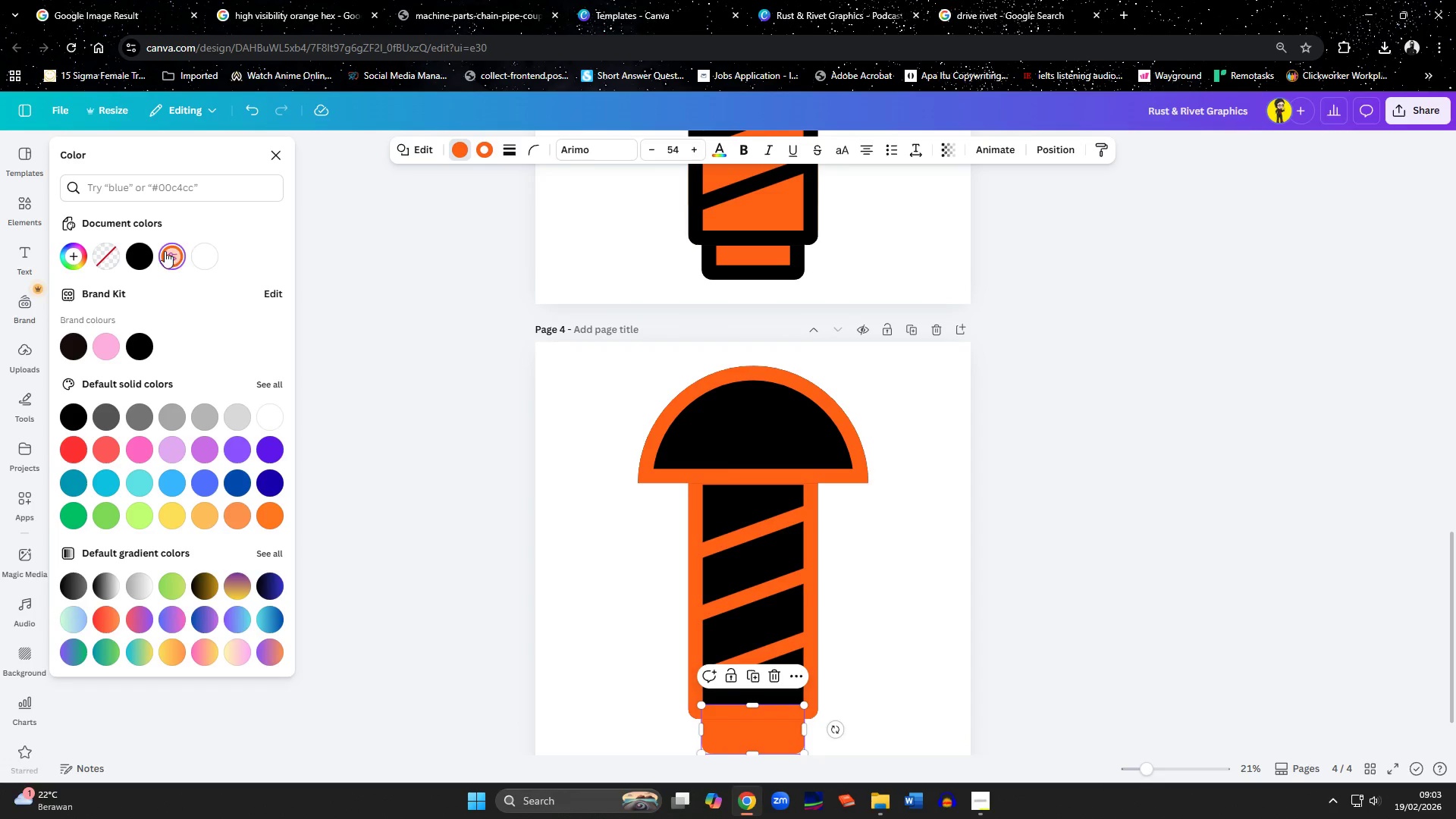 
left_click([136, 256])
 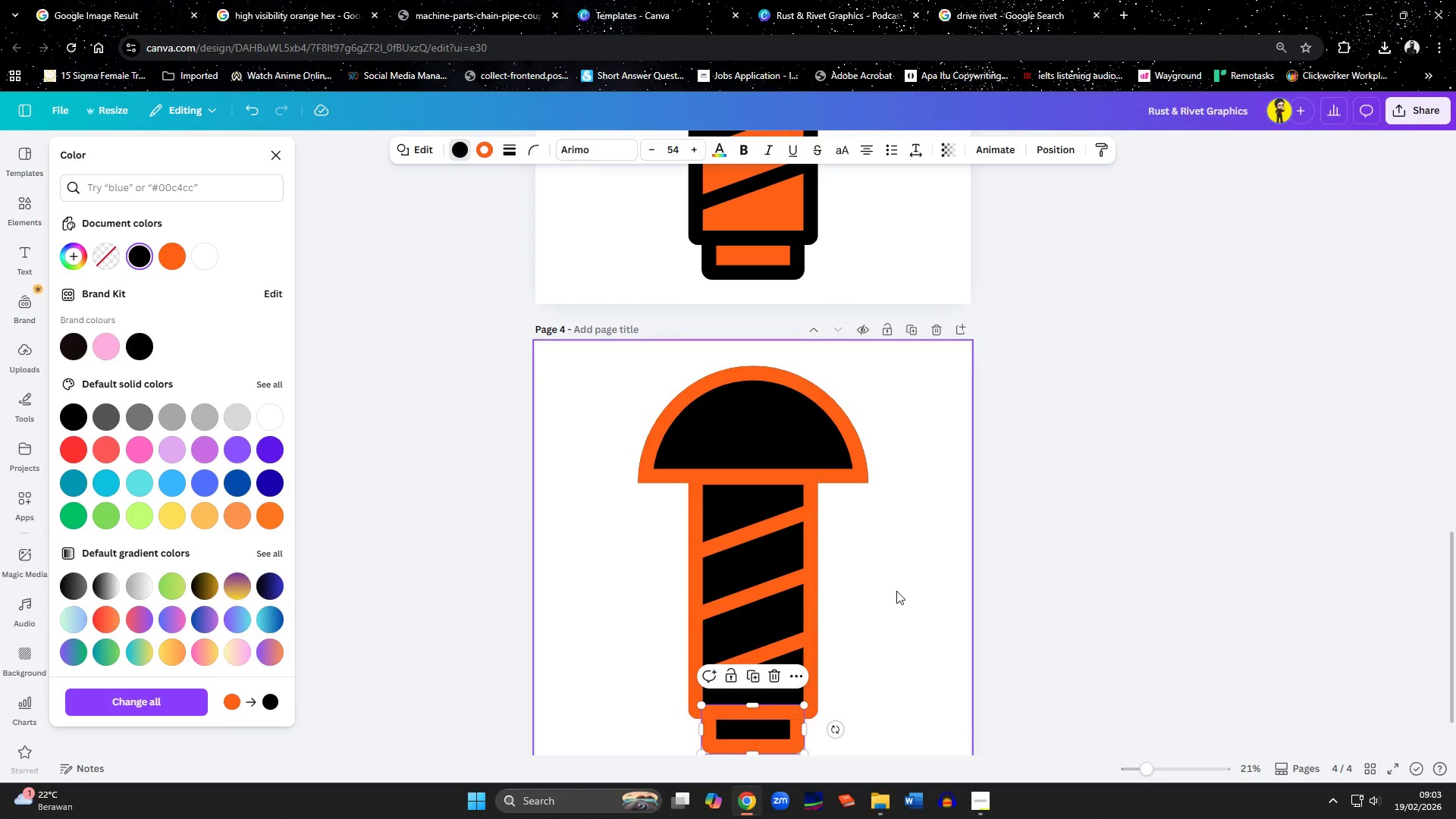 
left_click([921, 604])
 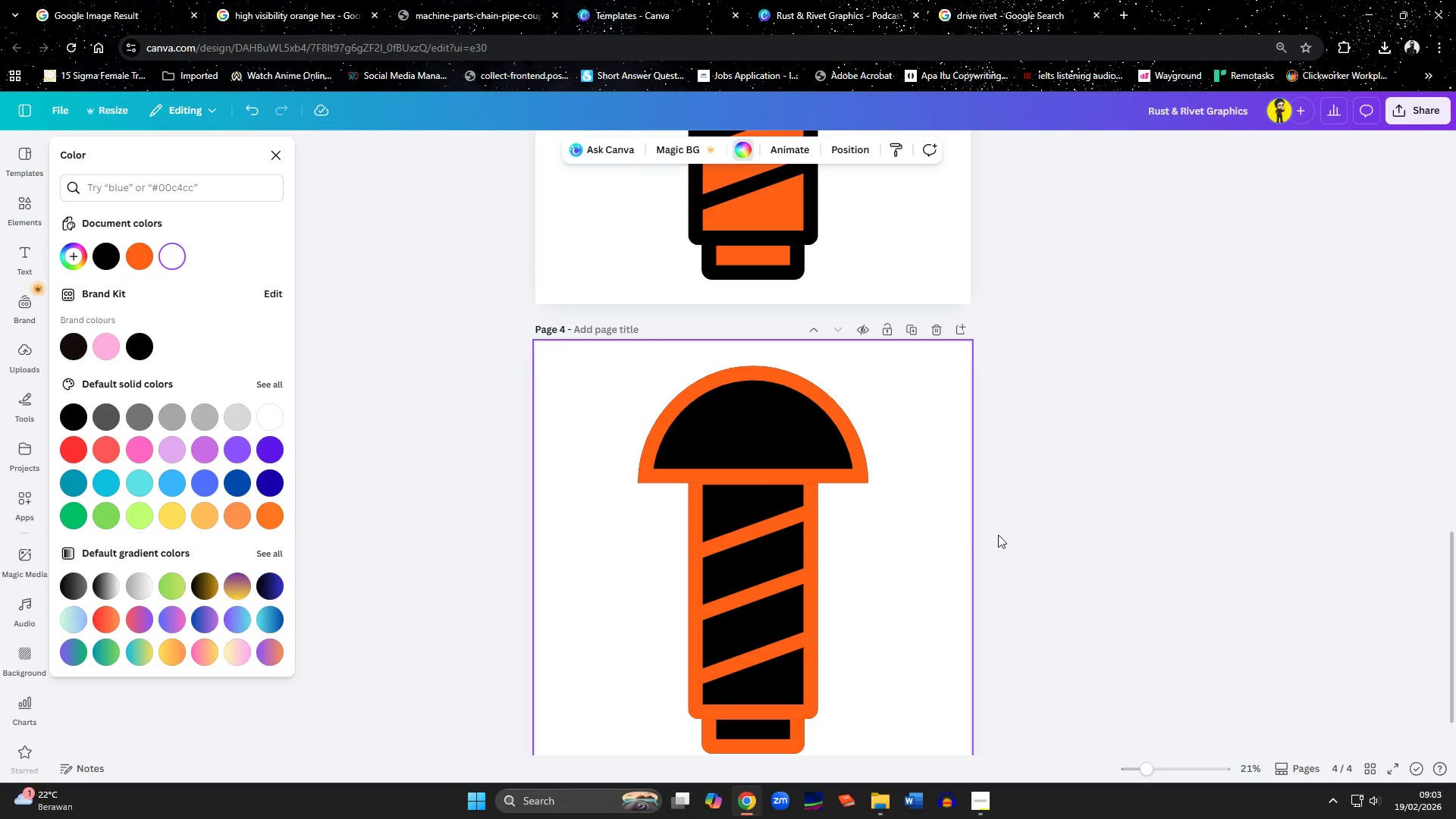 
left_click([1103, 538])
 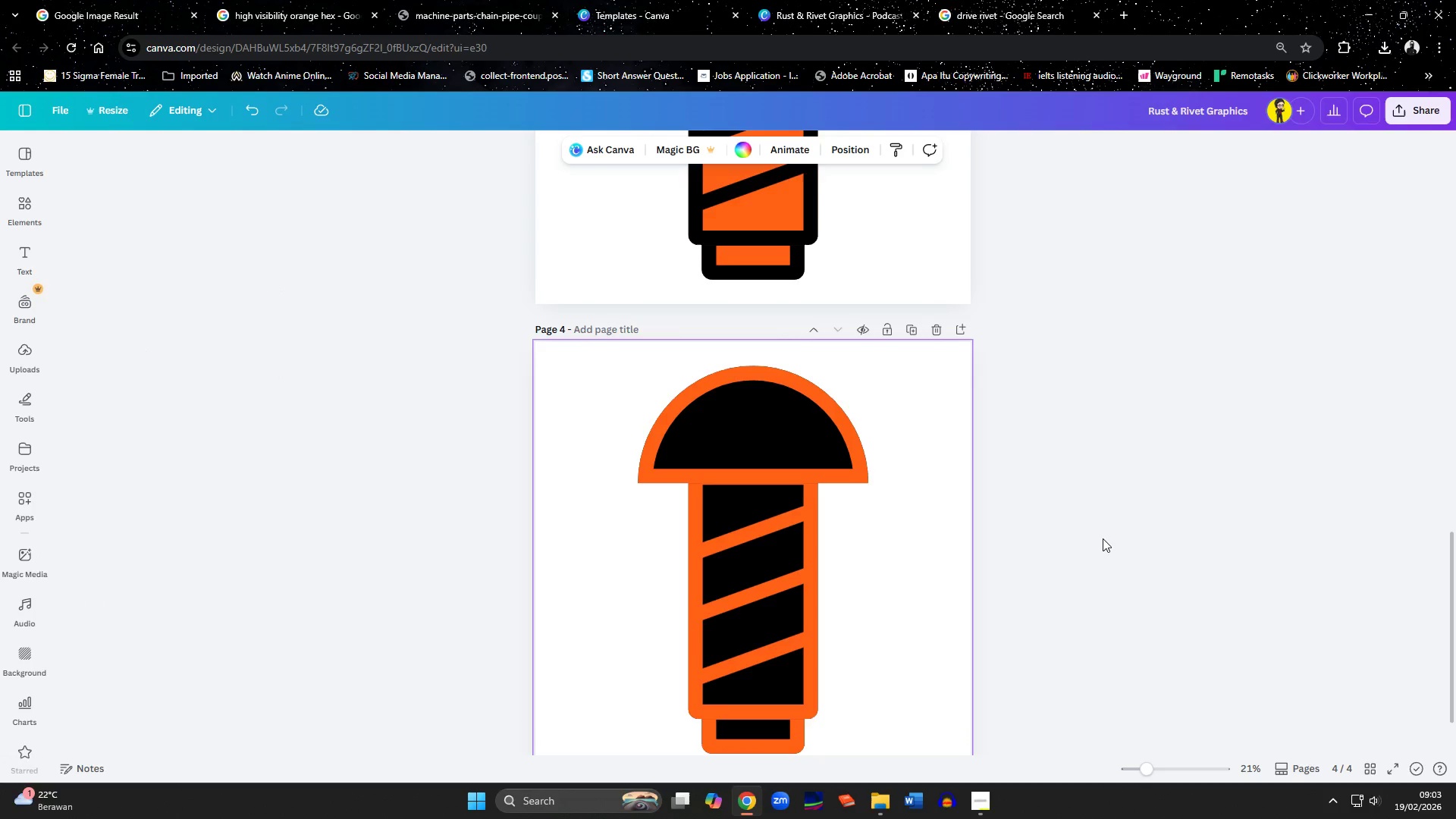 
scroll: coordinate [1103, 538], scroll_direction: up, amount: 5.0
 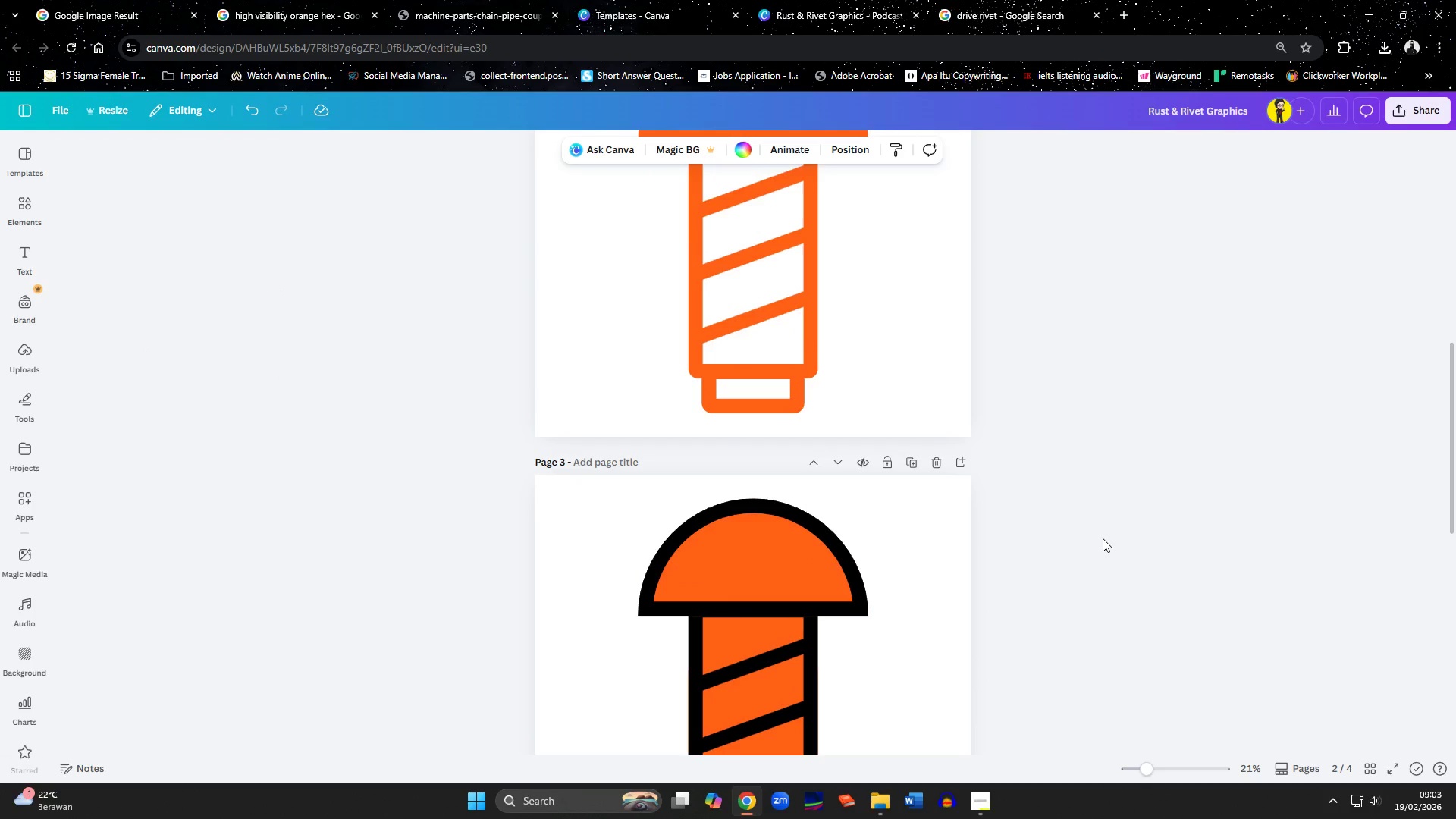 
scroll: coordinate [1103, 538], scroll_direction: down, amount: 1.0
 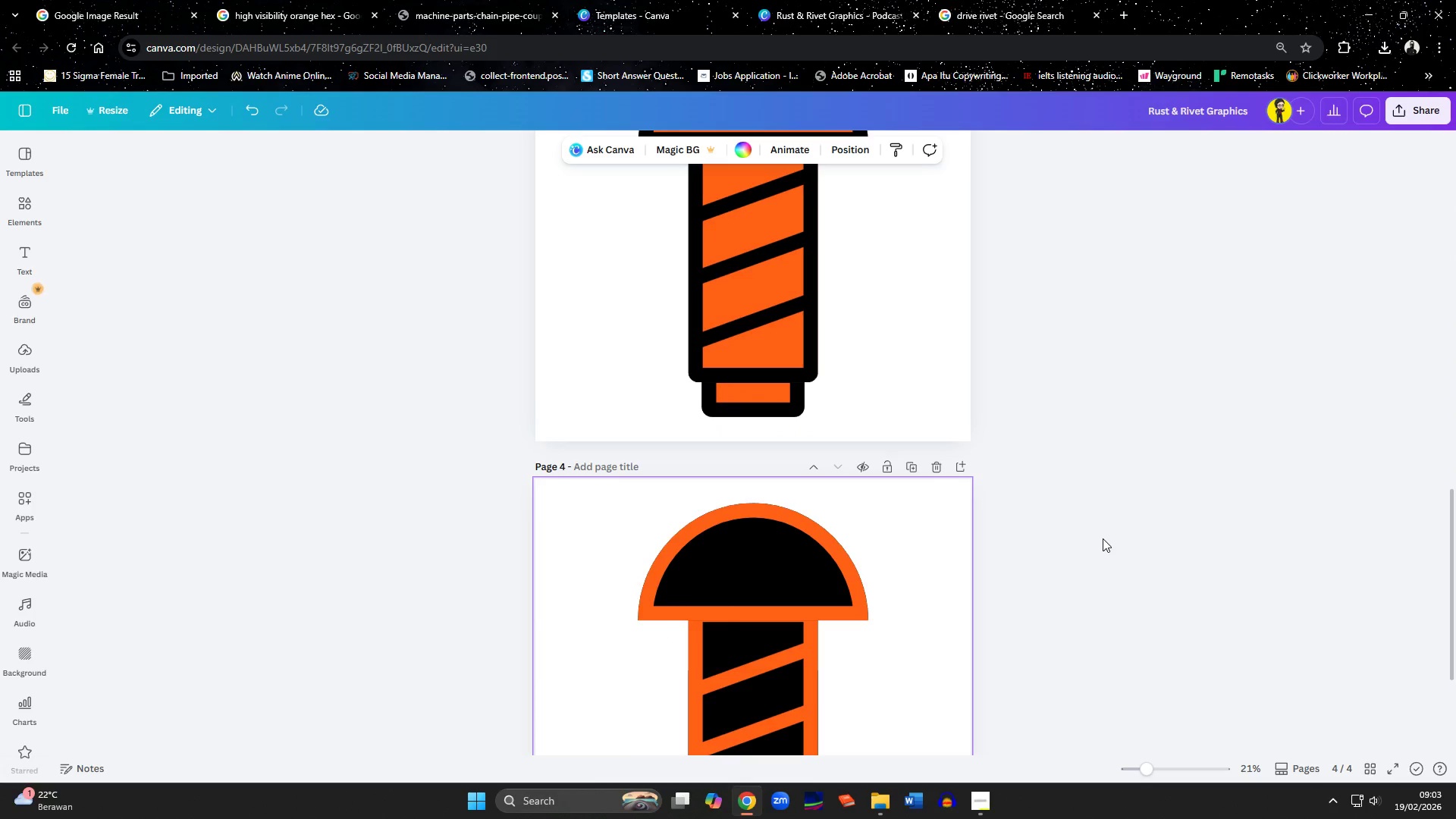 
scroll: coordinate [1103, 538], scroll_direction: up, amount: 7.0
 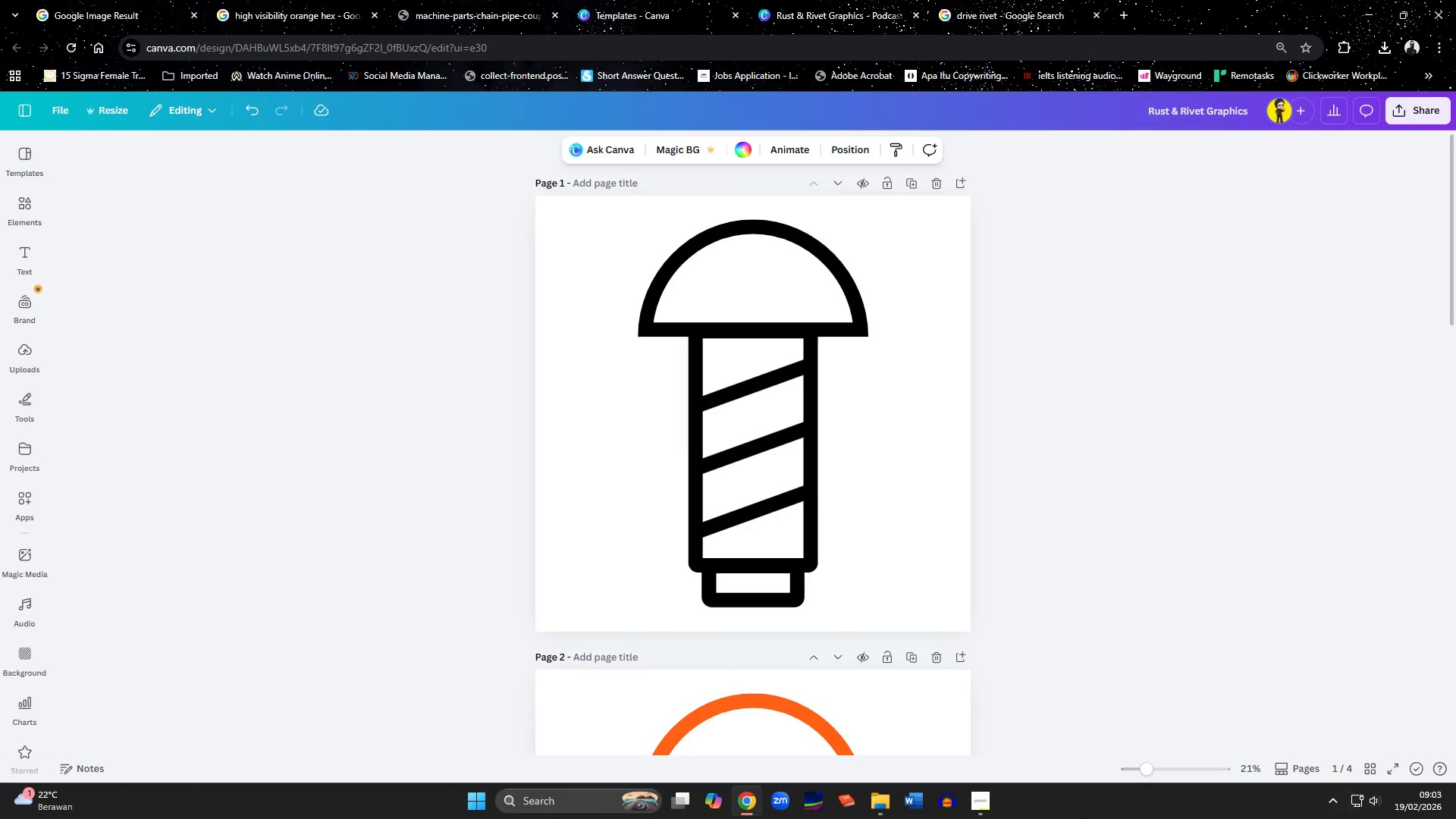 
left_click([988, 799])